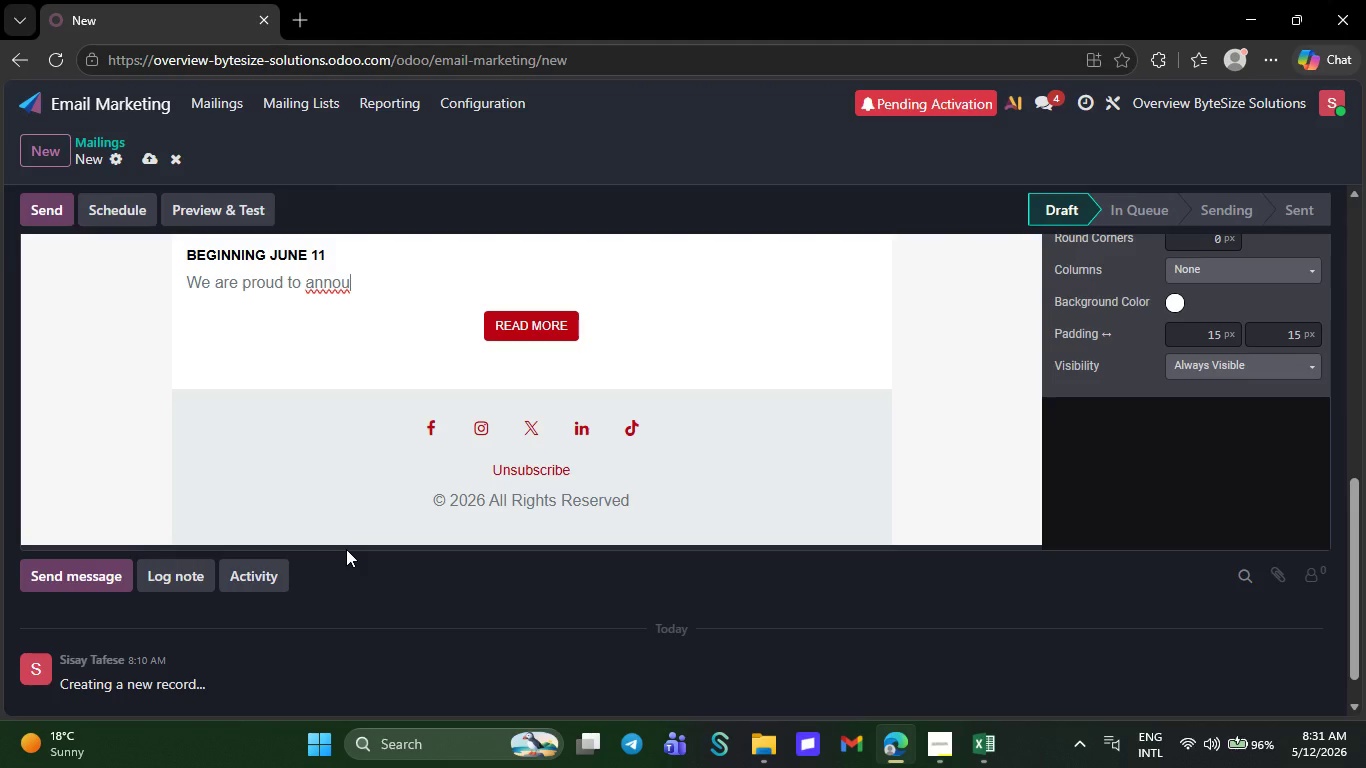 
key(Backspace)
 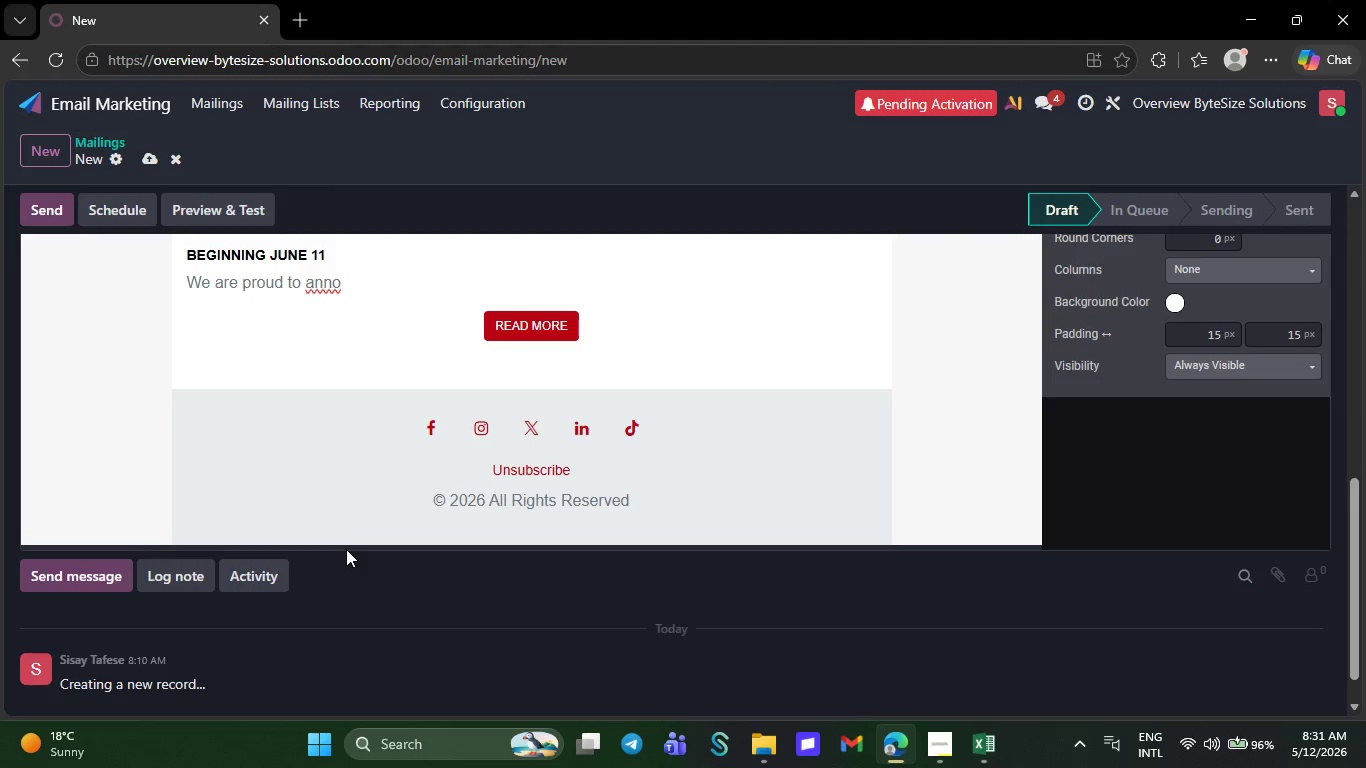 
key(Backspace)
 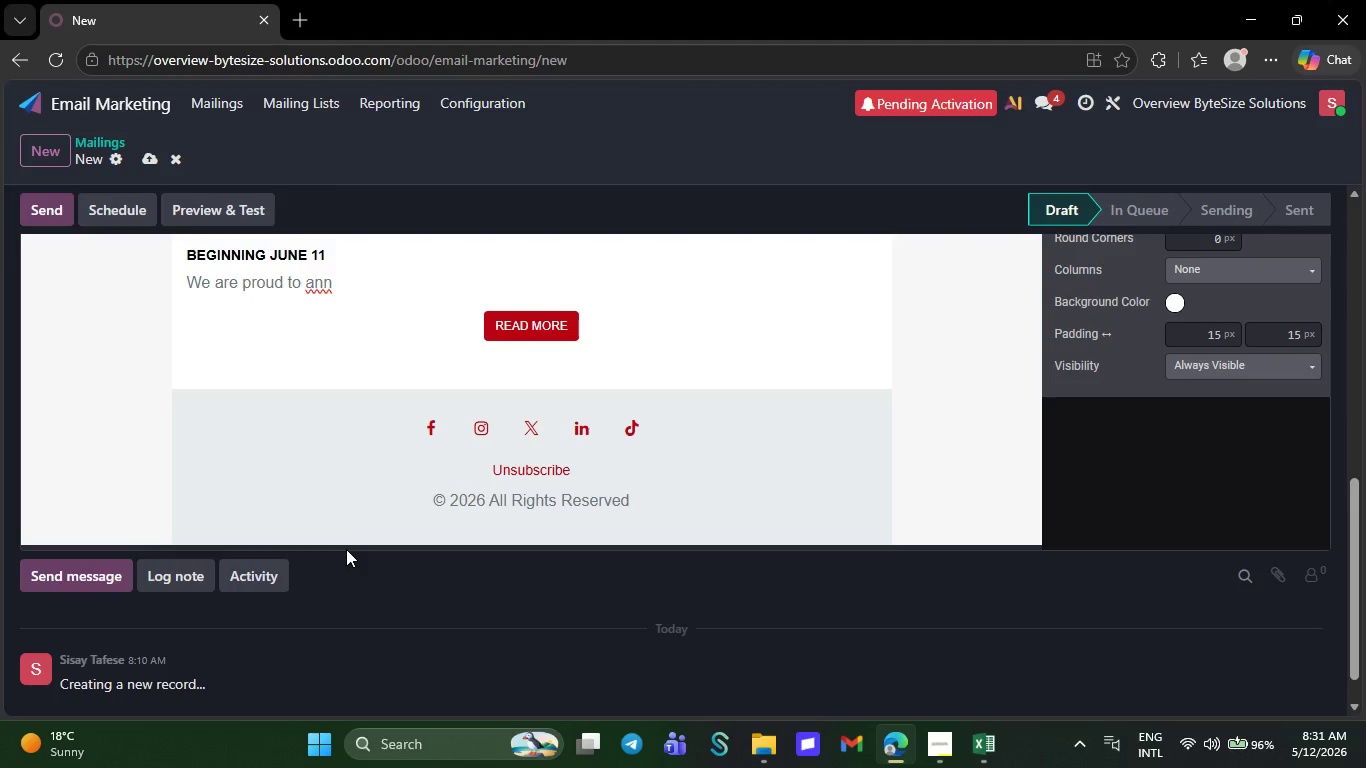 
key(Backspace)
 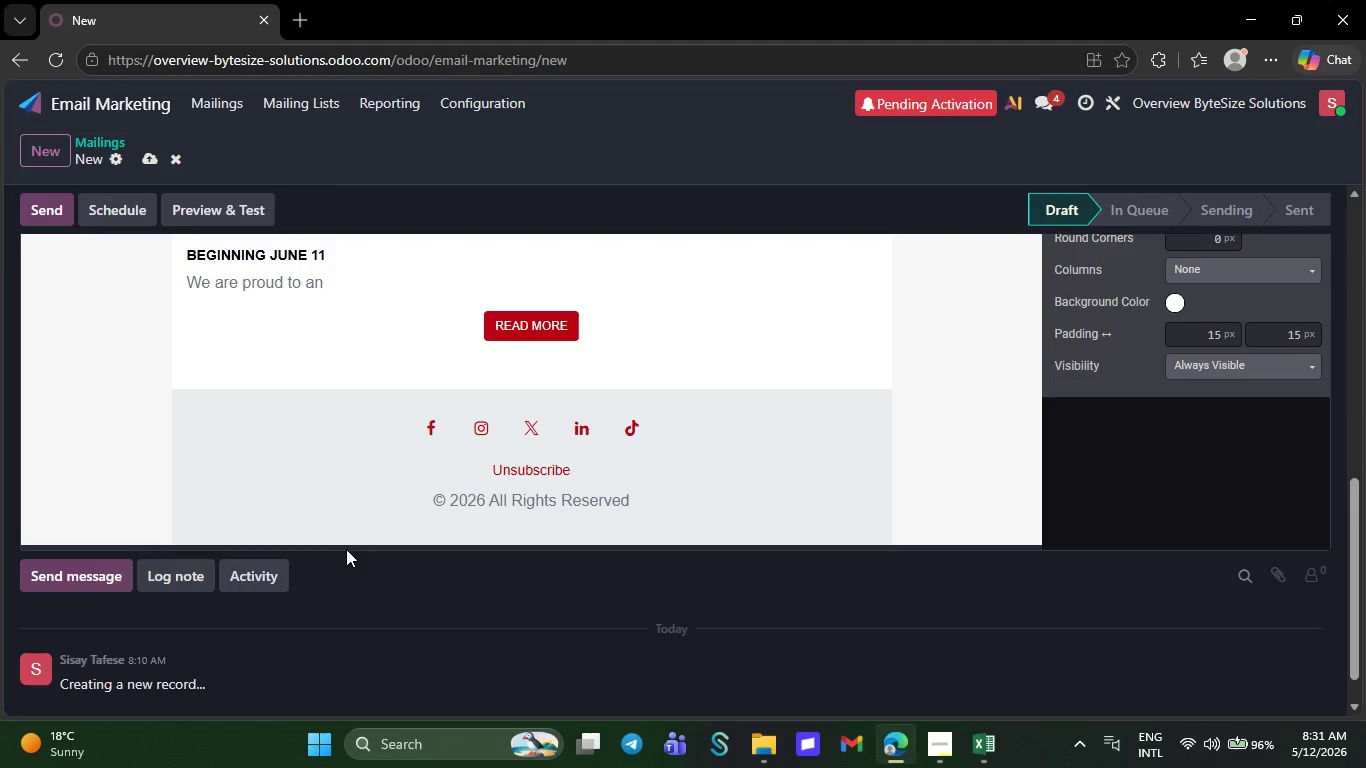 
key(Backspace)
 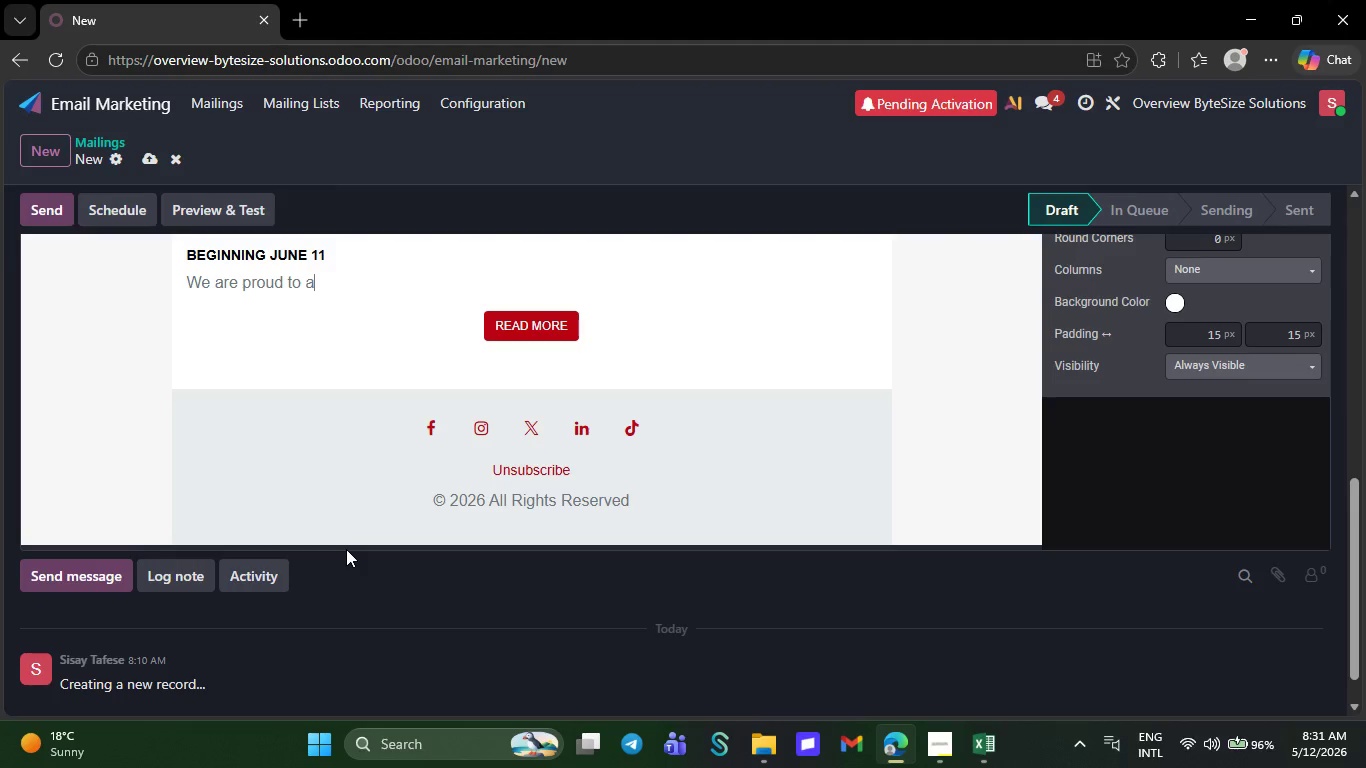 
wait(5.67)
 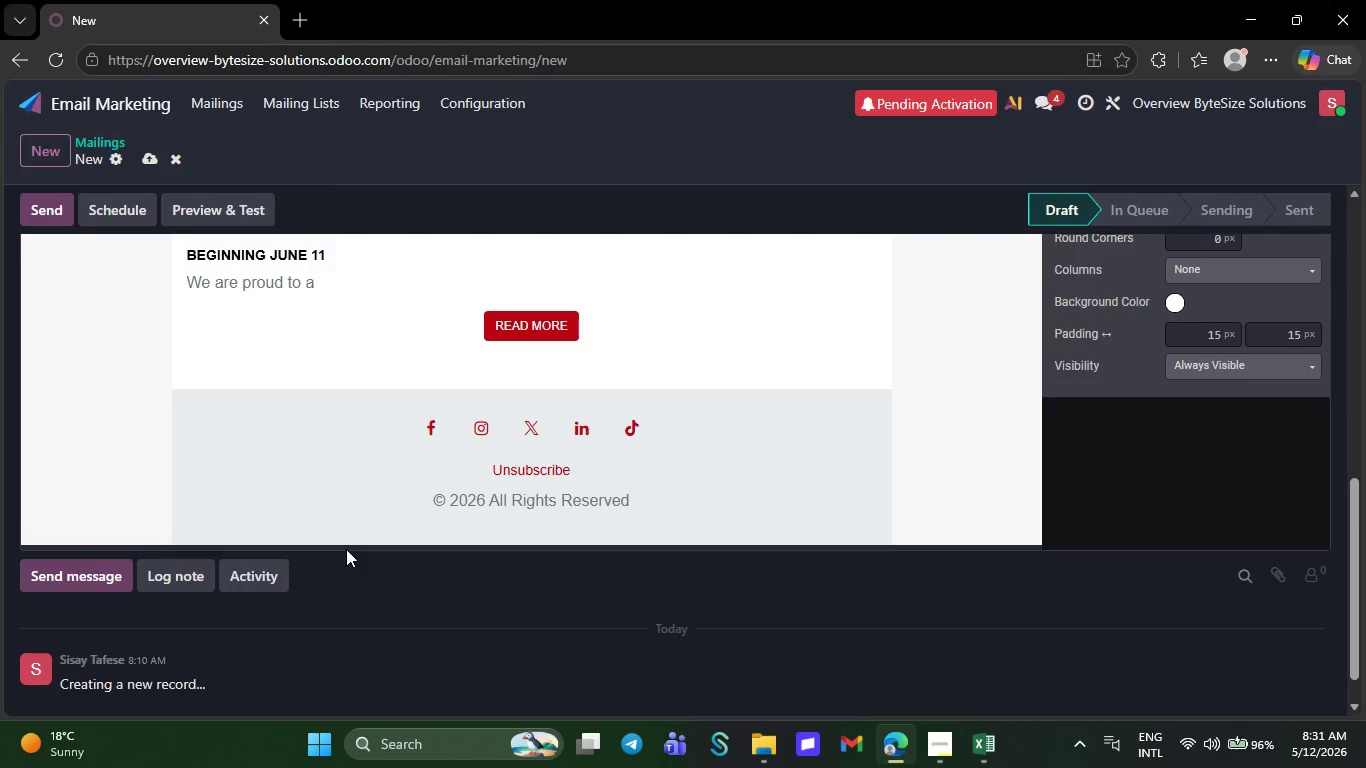 
key(Backspace)
 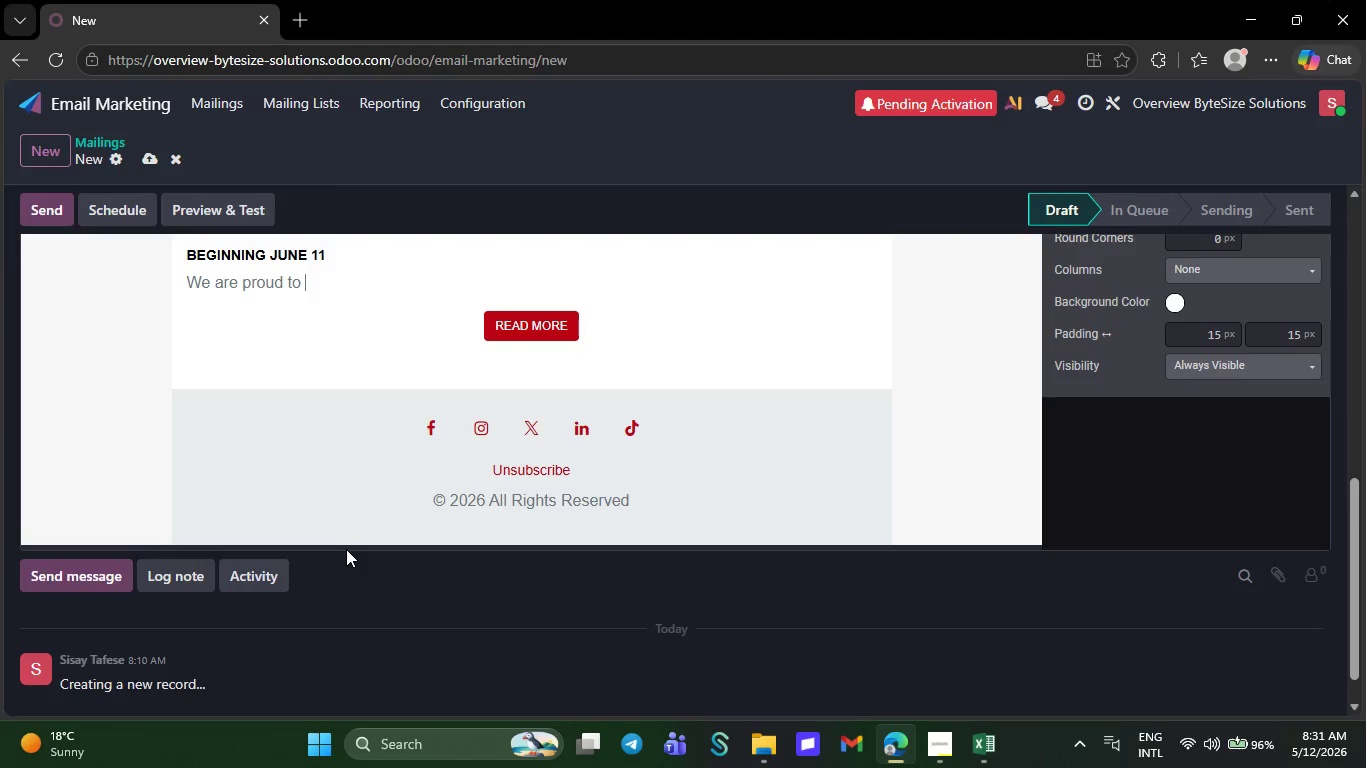 
key(Backspace)
 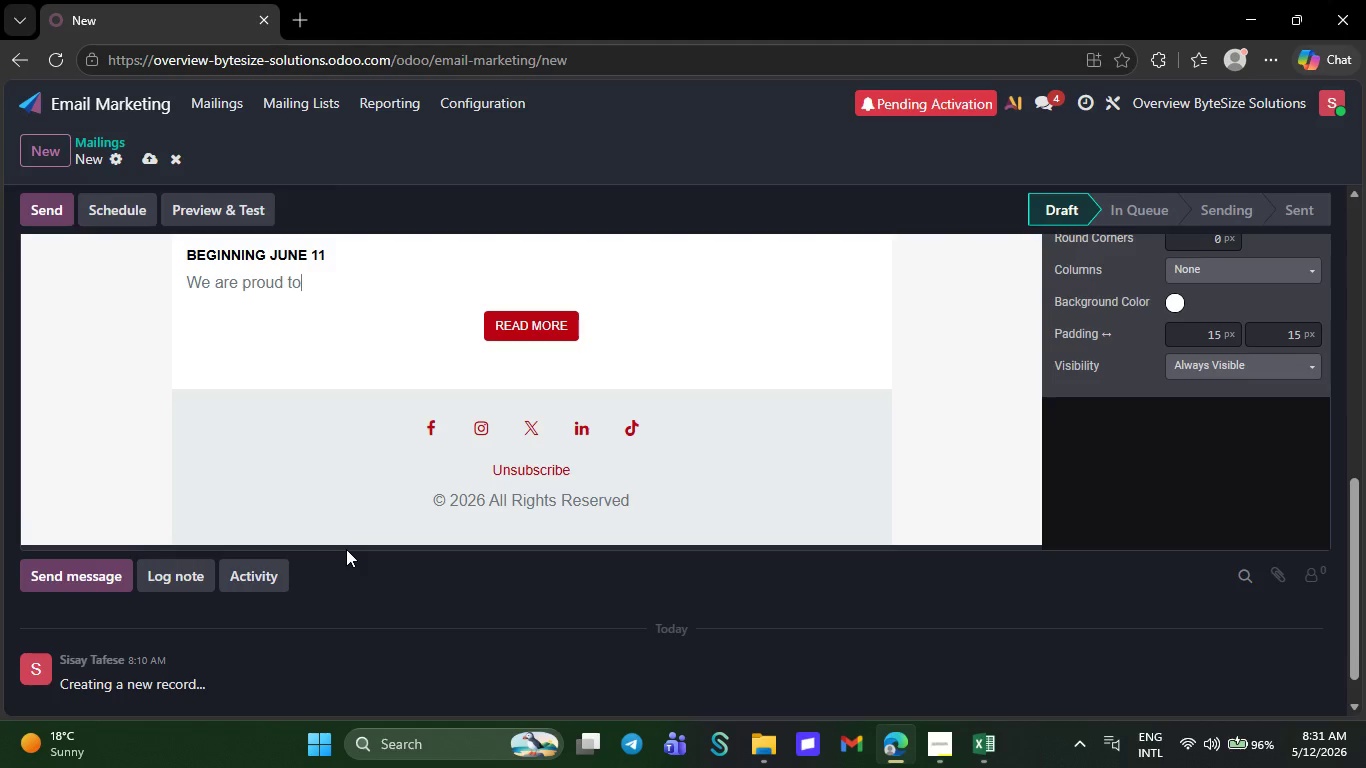 
key(Backspace)
 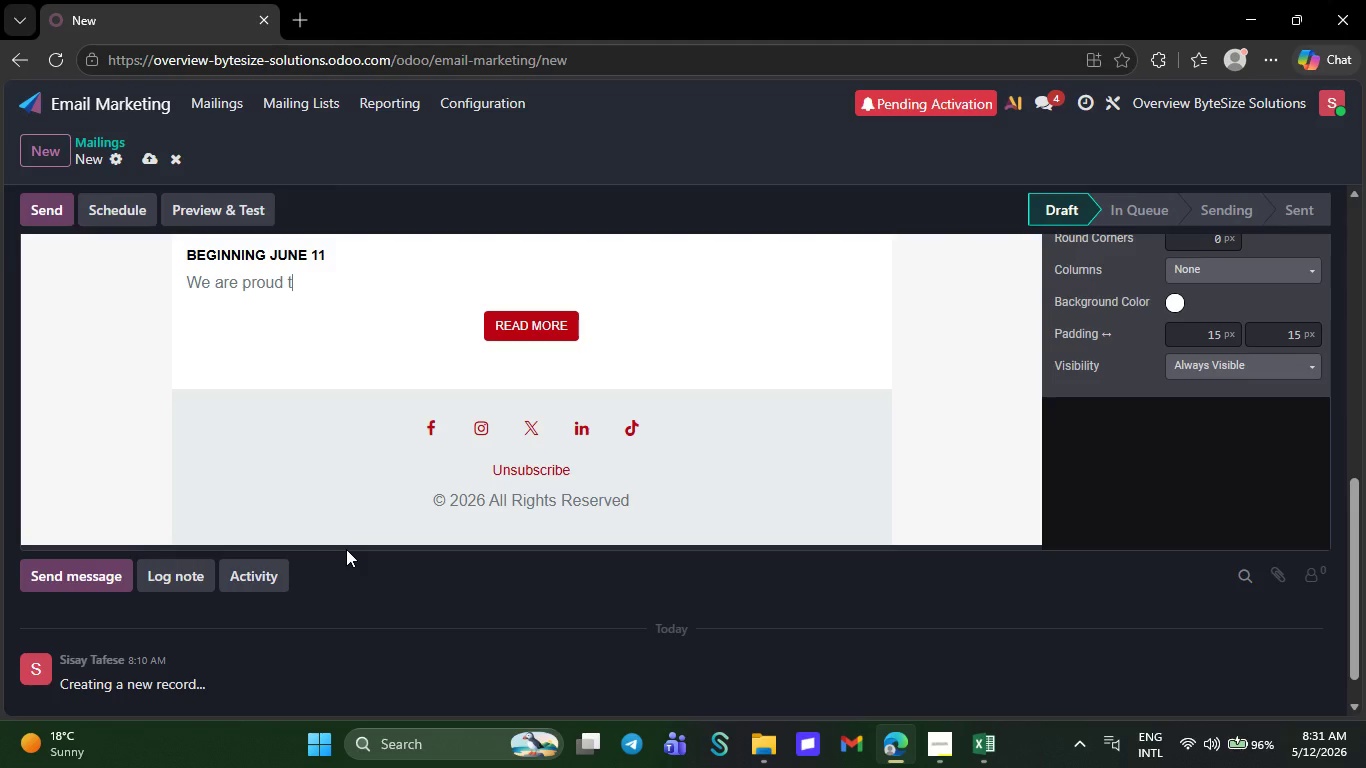 
key(Backspace)
 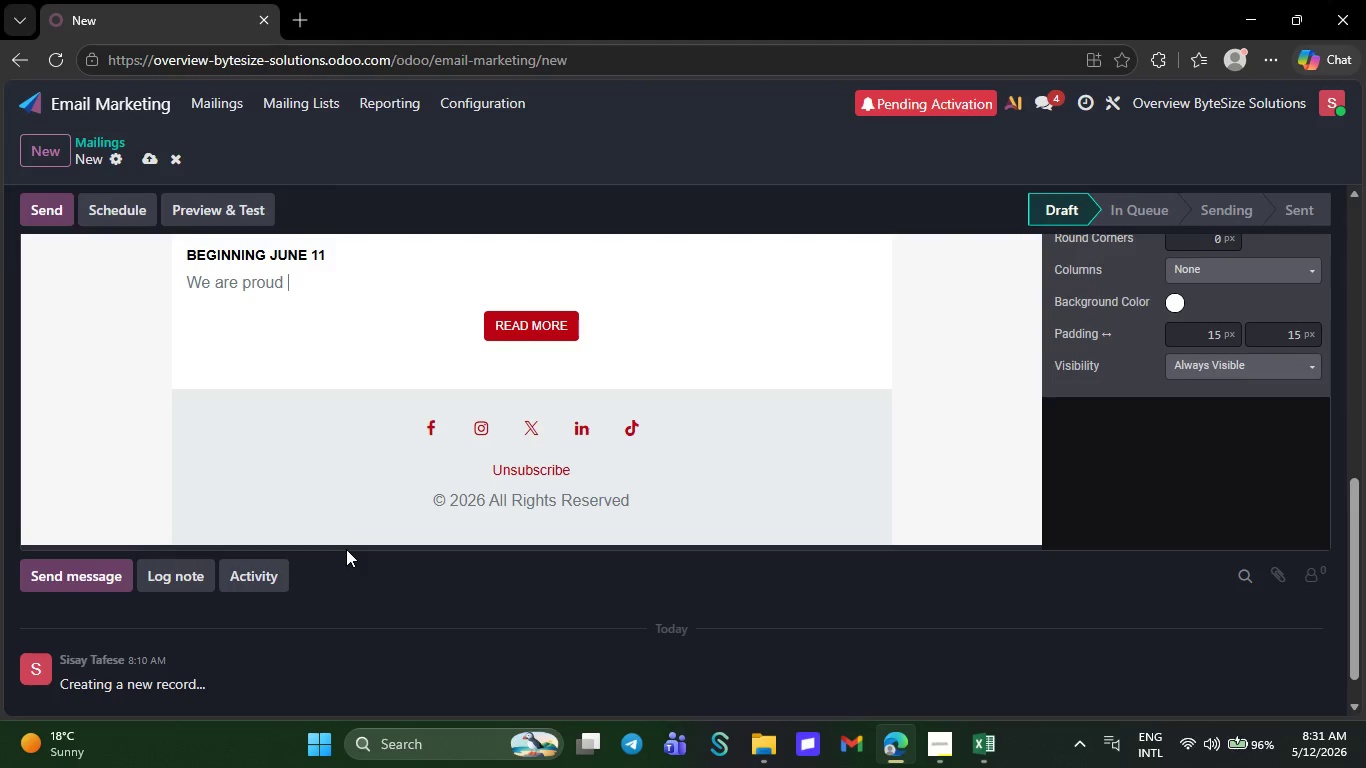 
key(Backspace)
 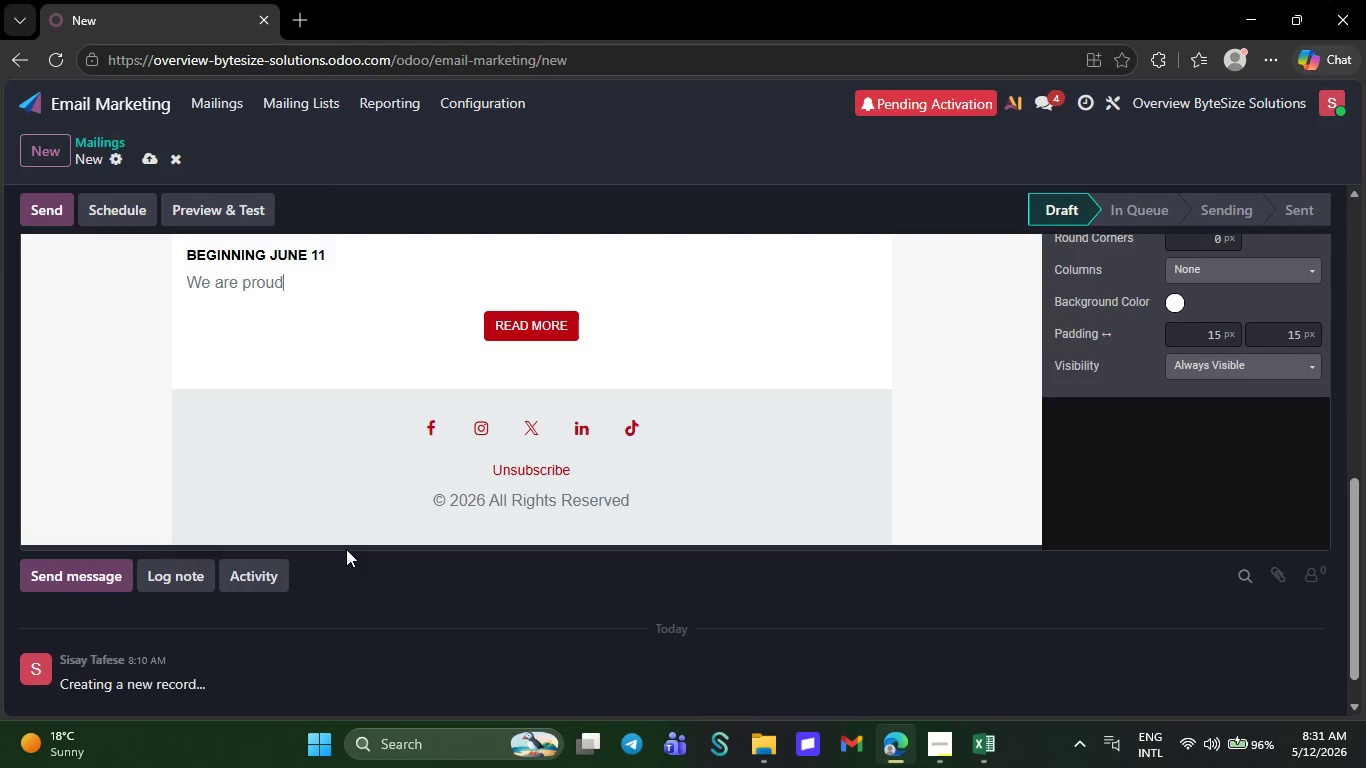 
key(Backspace)
 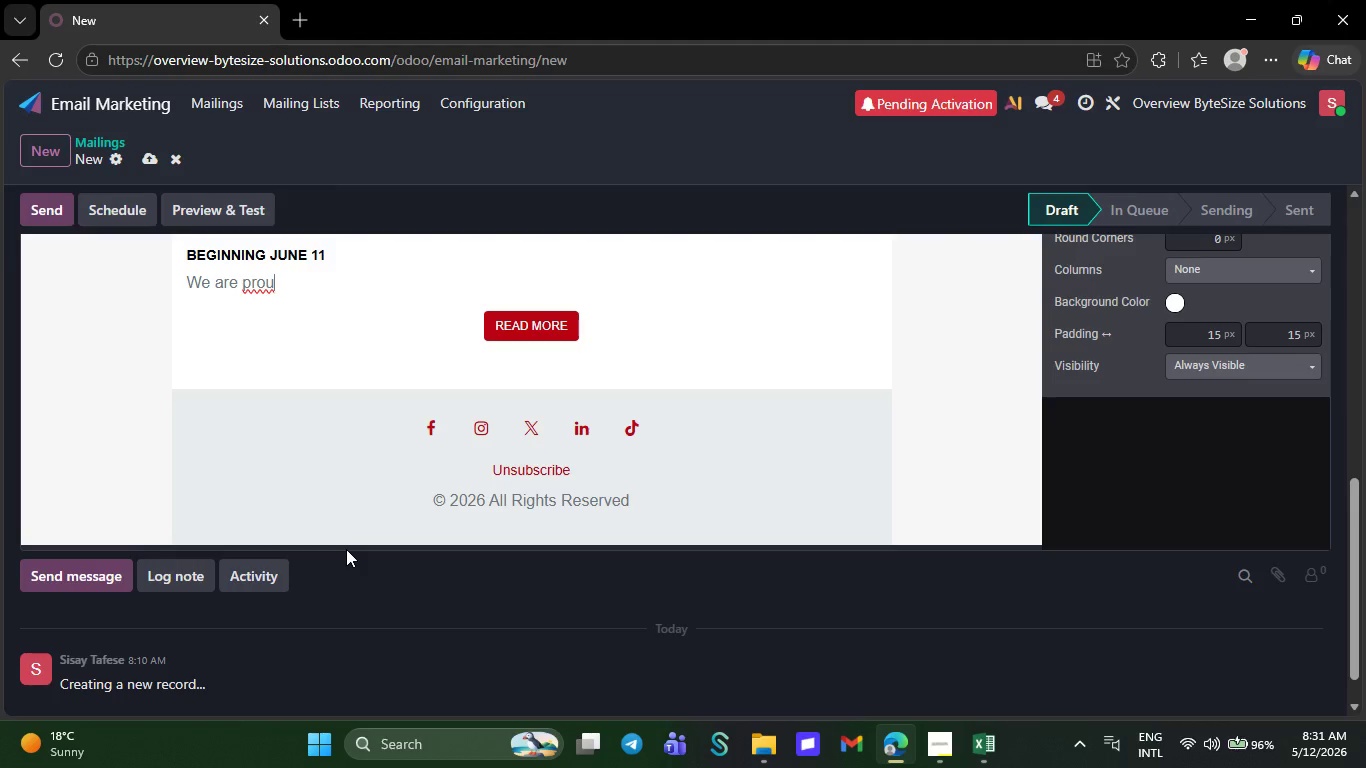 
wait(6.09)
 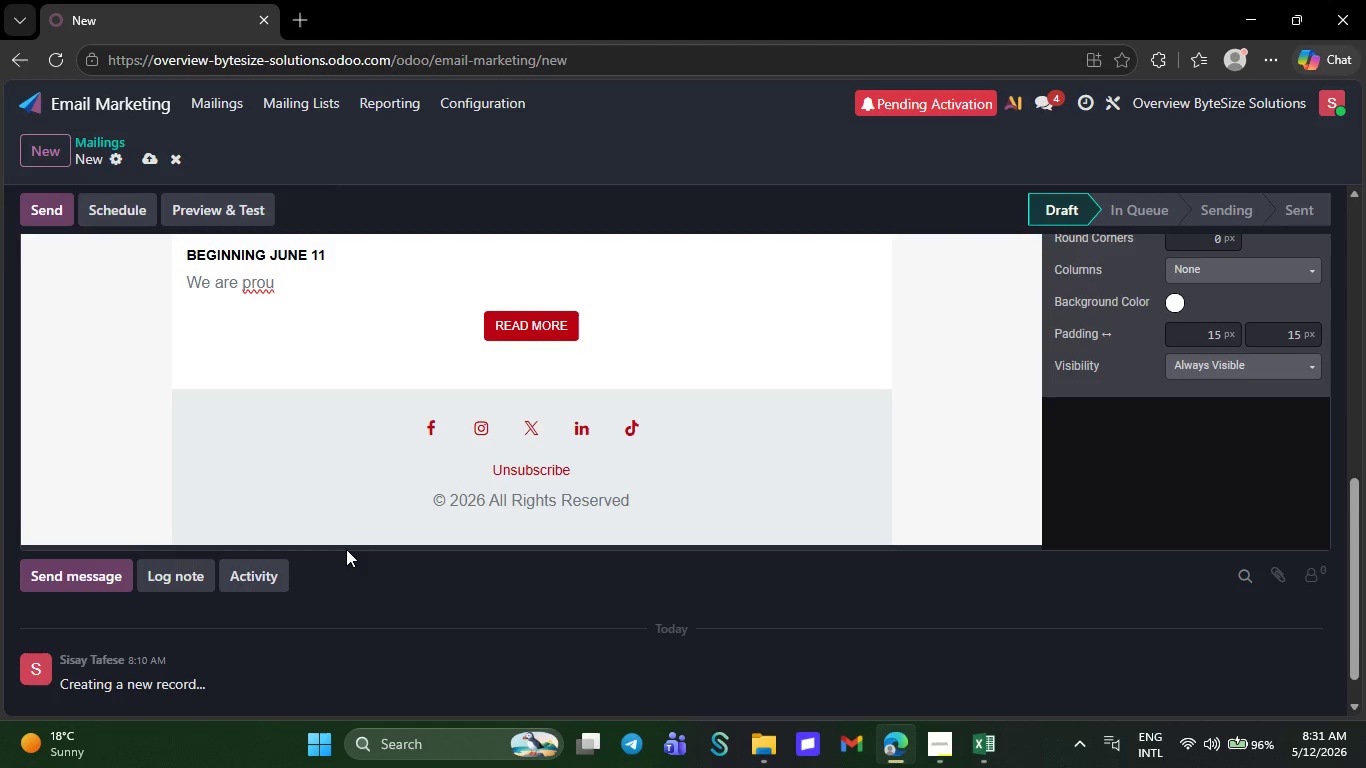 
key(Backspace)
 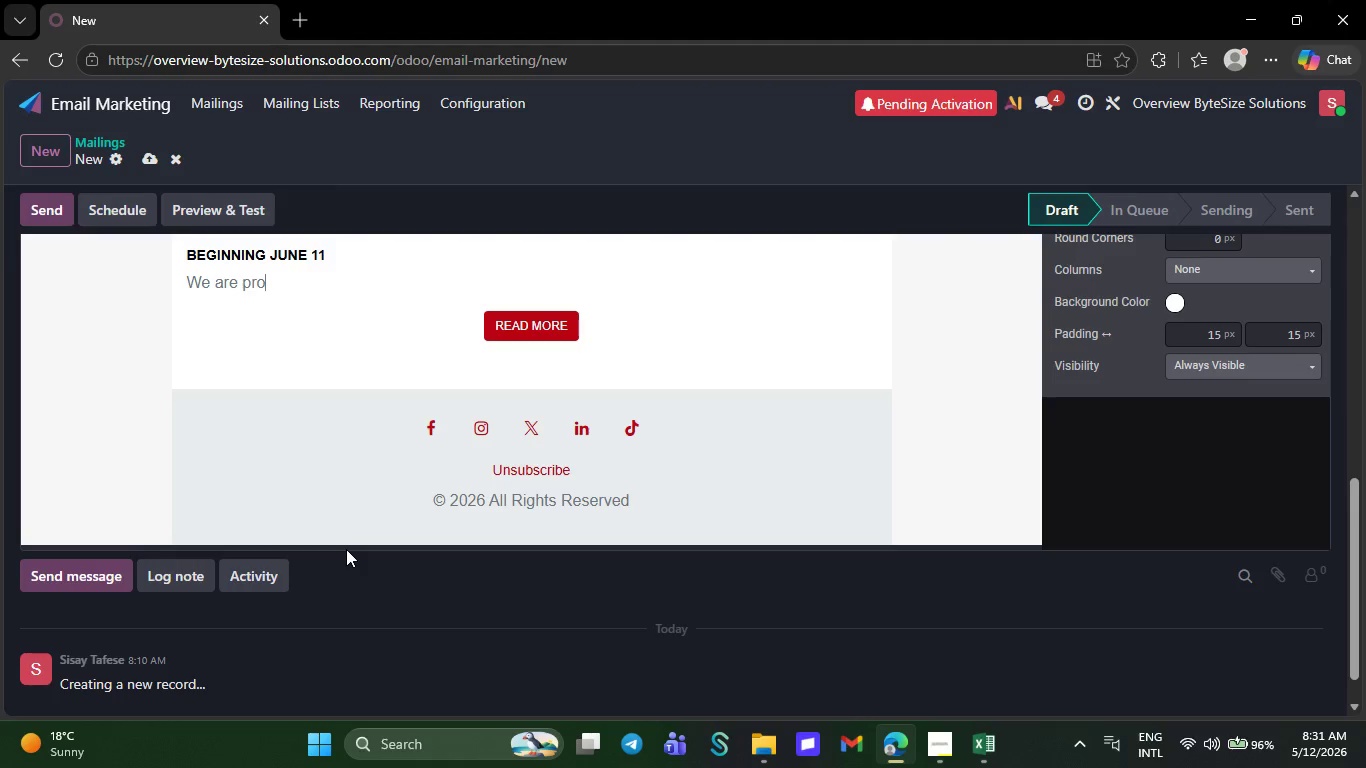 
key(Backspace)
 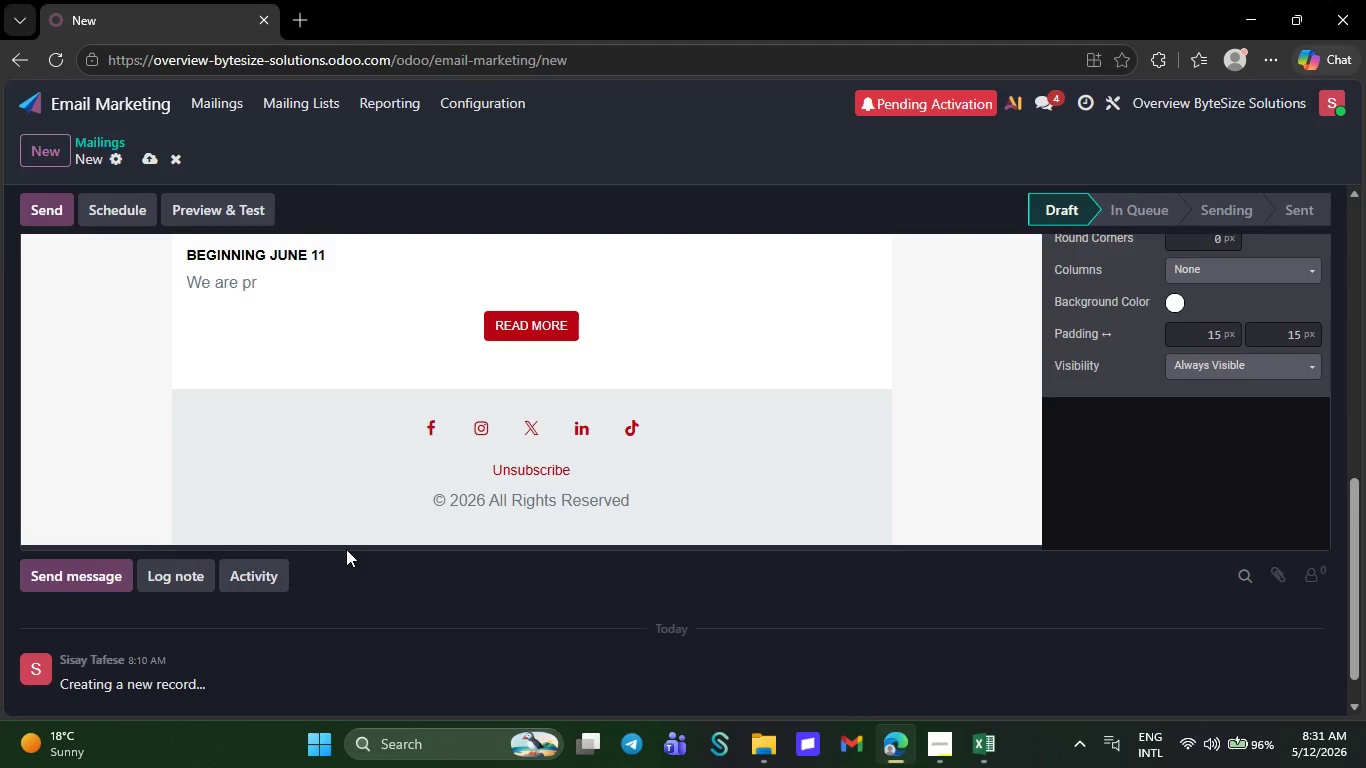 
key(Backspace)
 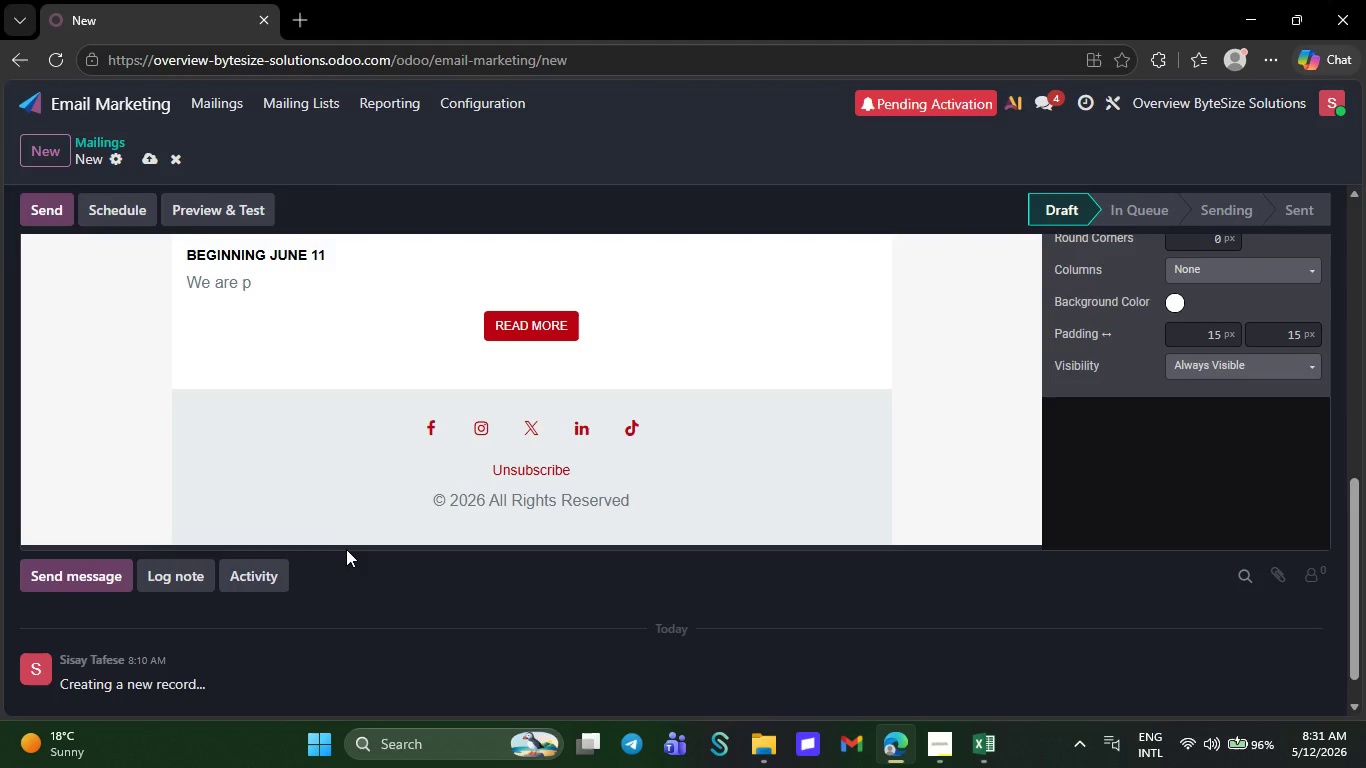 
key(Backspace)
 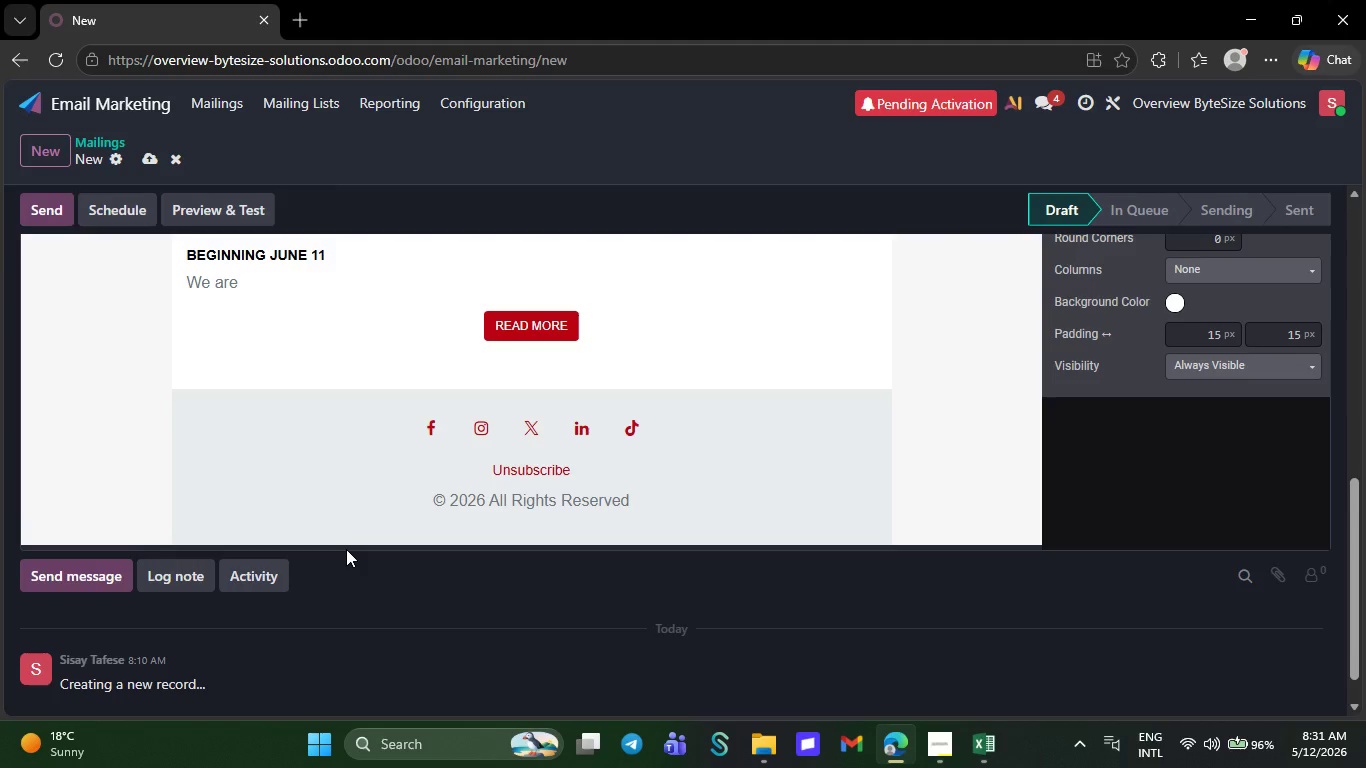 
key(Backspace)
 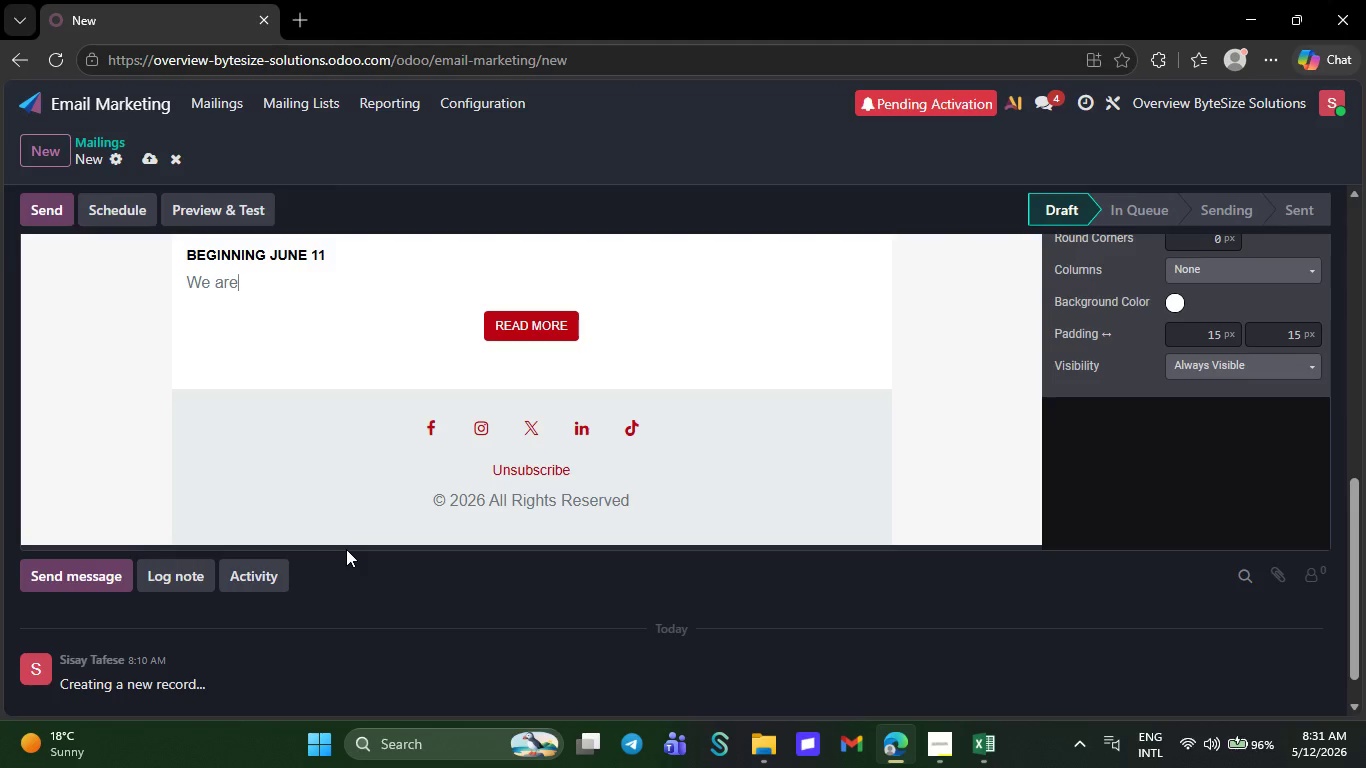 
key(Backspace)
 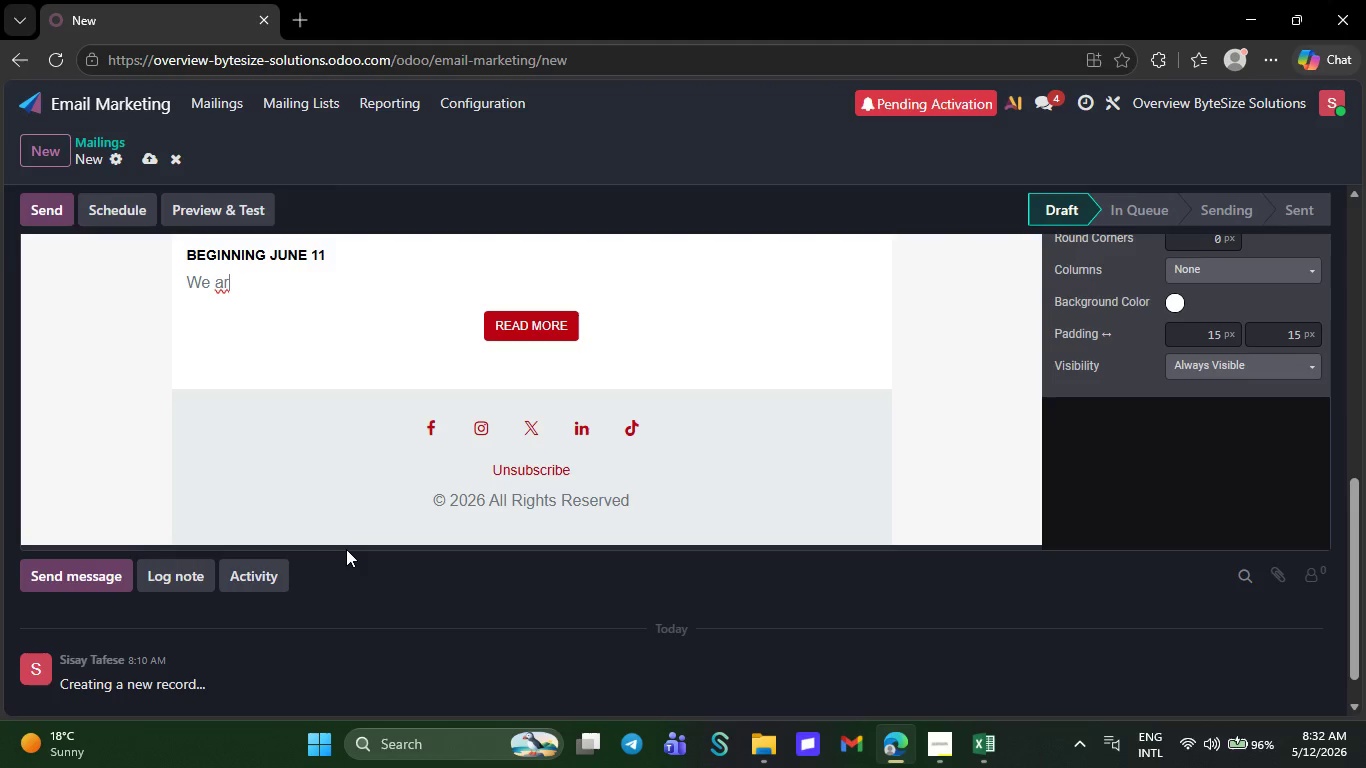 
wait(5.98)
 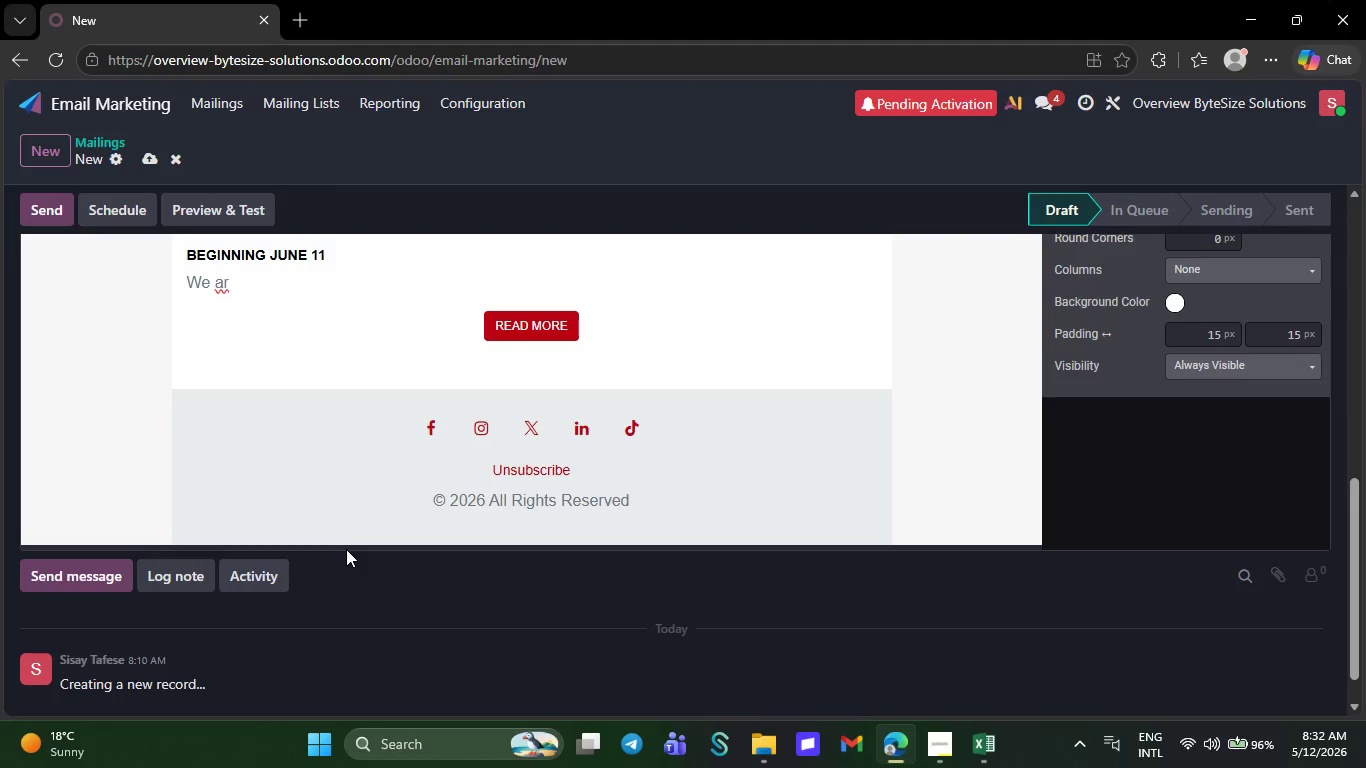 
key(Backspace)
 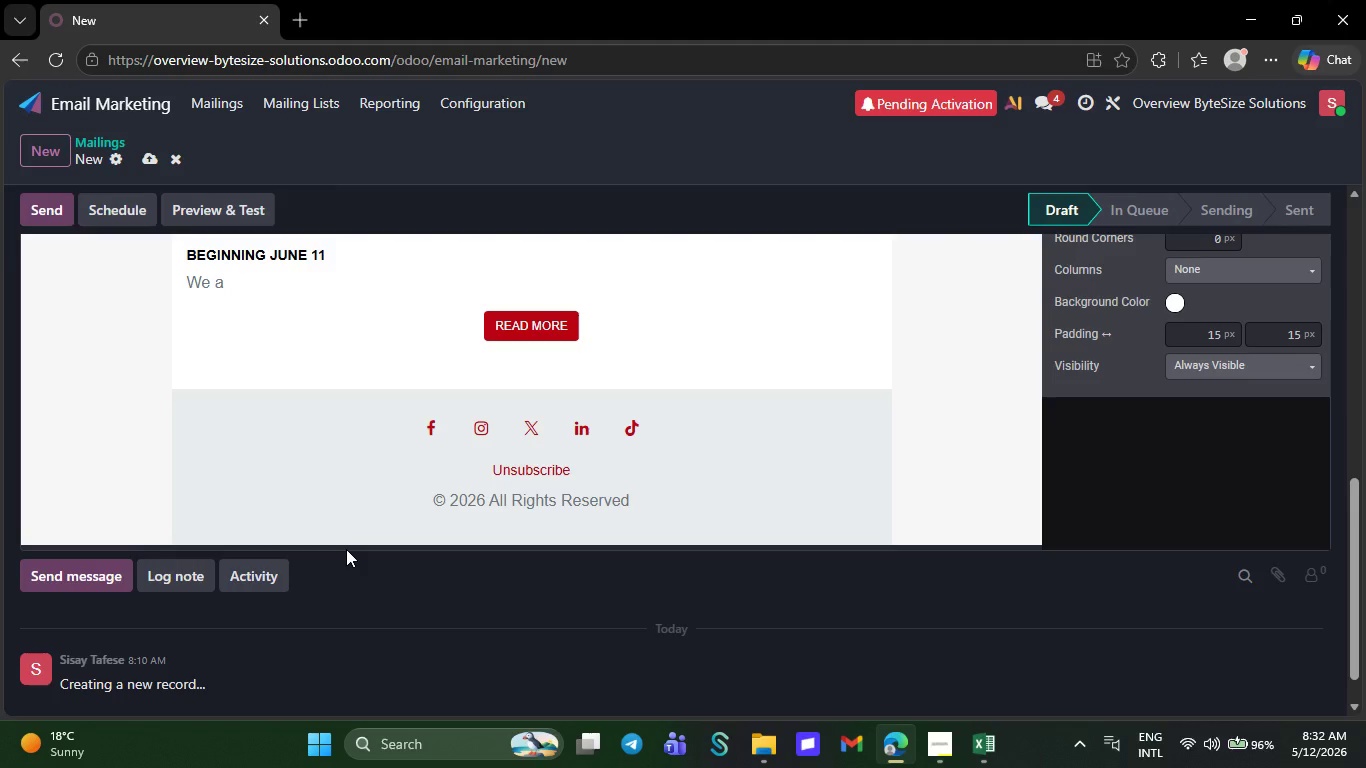 
key(Backspace)
 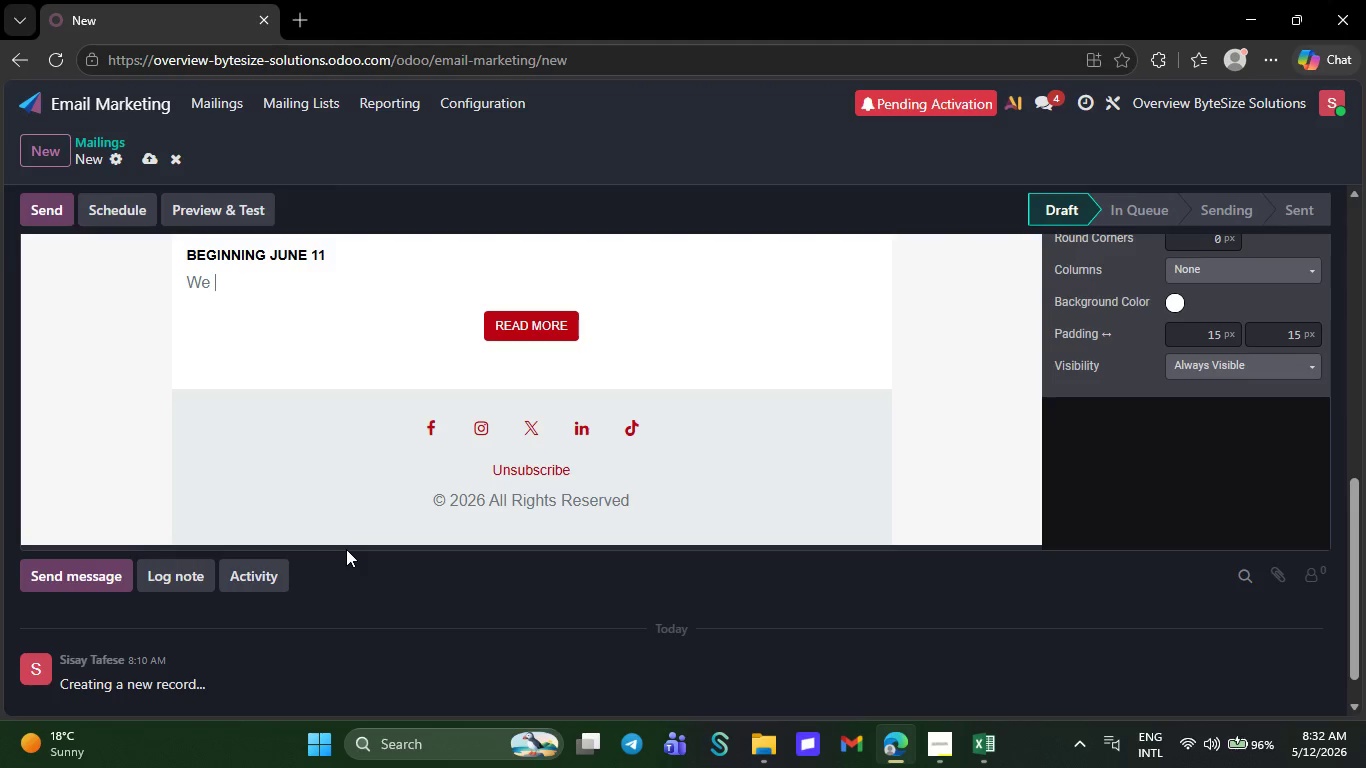 
key(Backspace)
 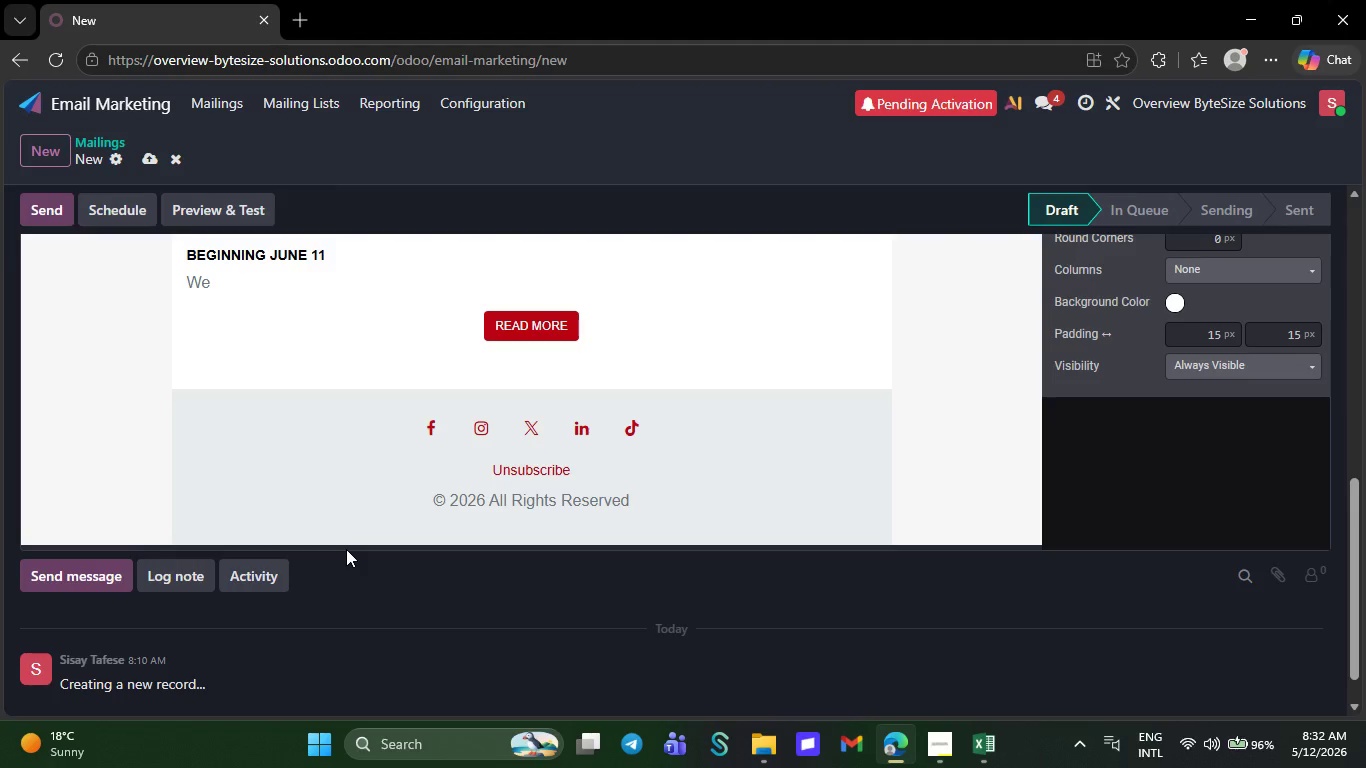 
key(Backspace)
 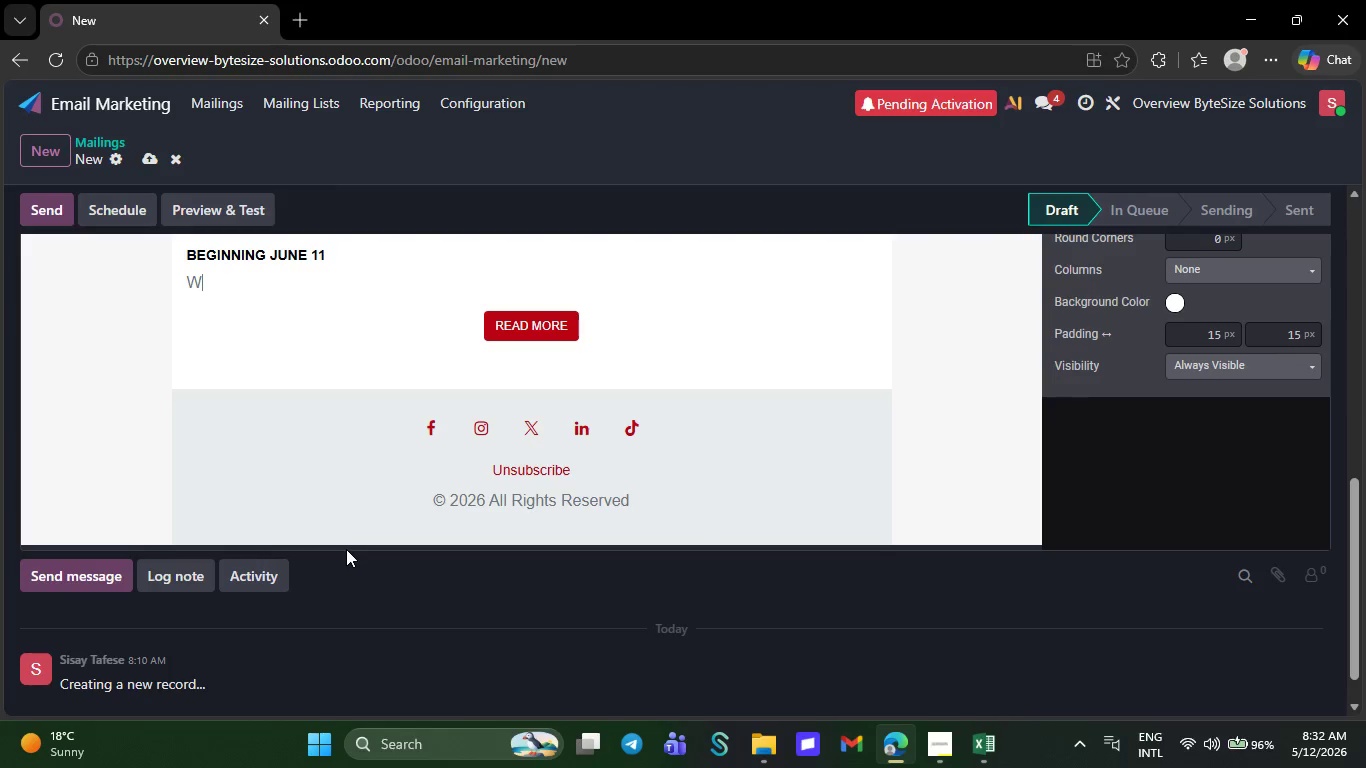 
key(Backspace)
 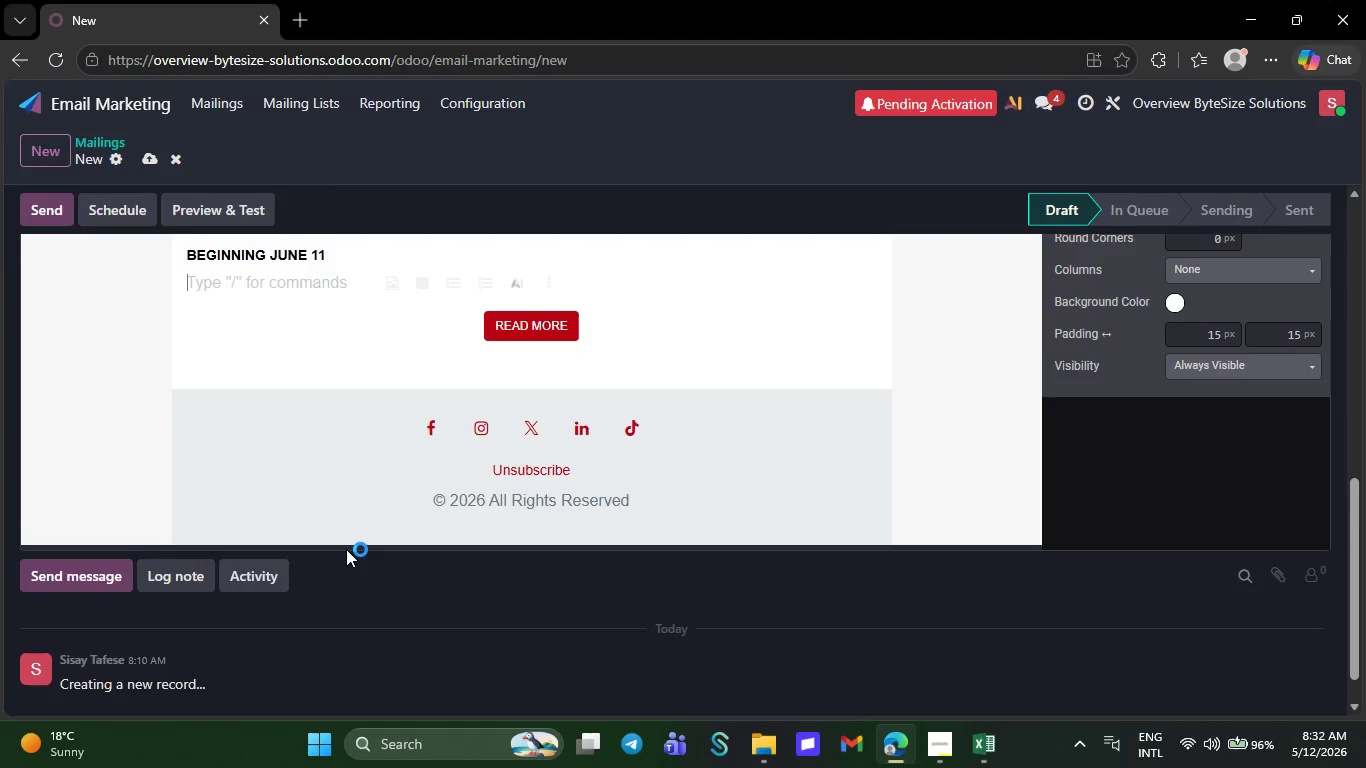 
wait(17.7)
 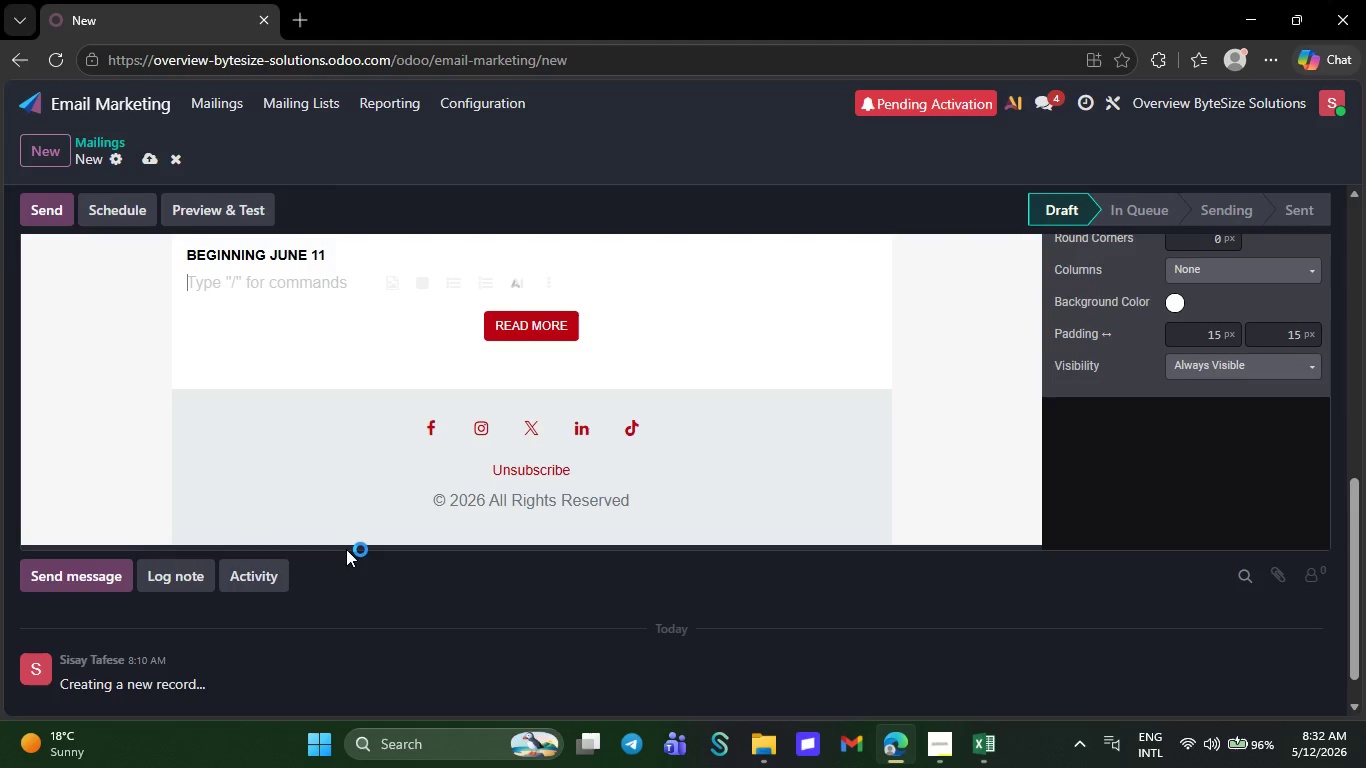 
type(Managing aging d=)
key(Backspace)
key(Backspace)
type(servers)
 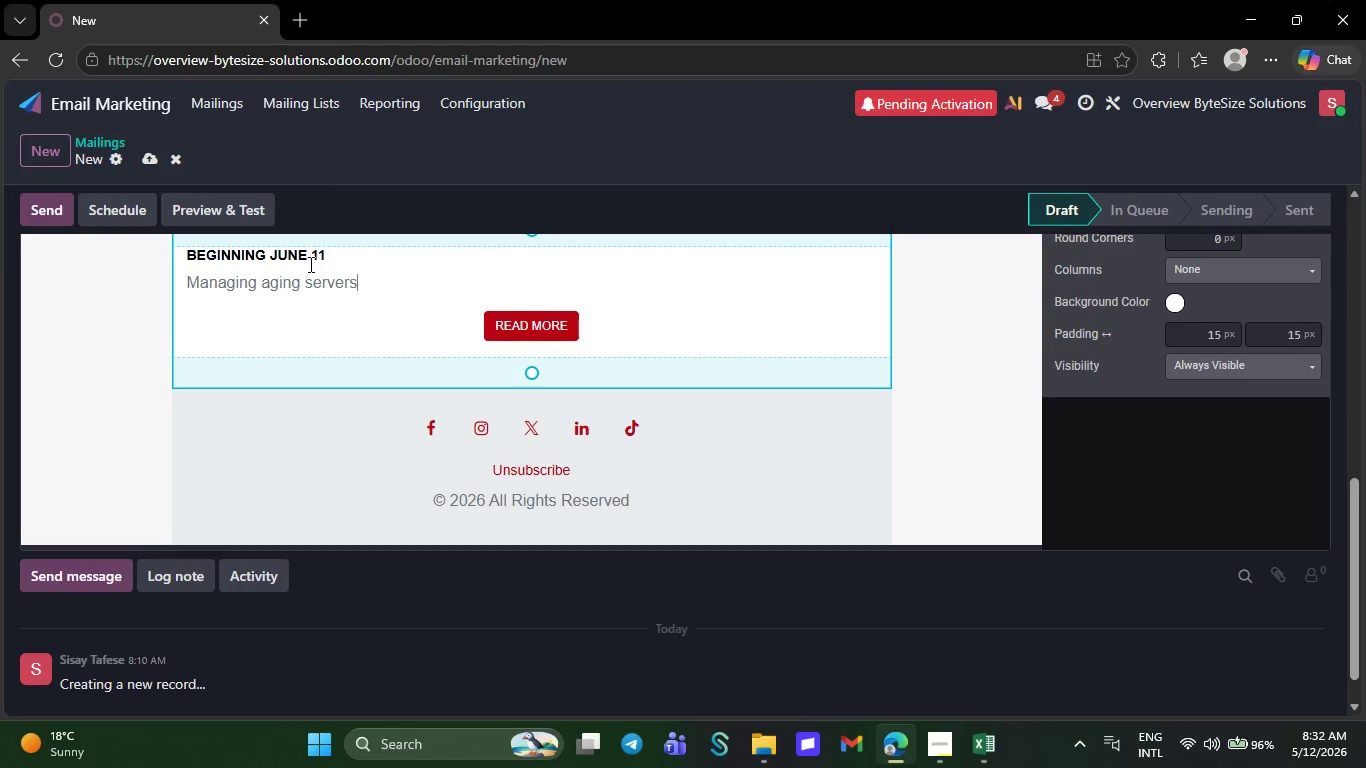 
left_click([334, 251])
 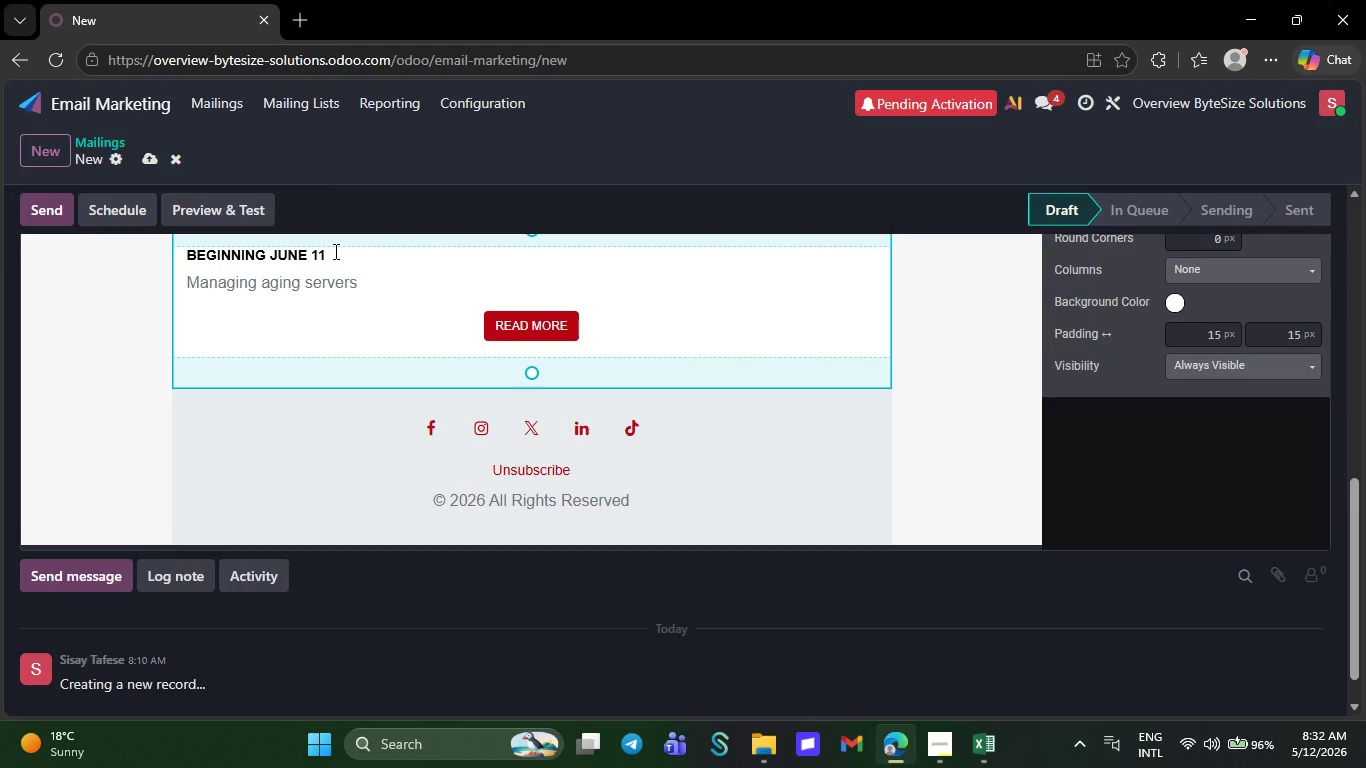 
key(Backspace)
key(Backspace)
key(Backspace)
key(Backspace)
key(Backspace)
key(Backspace)
key(Backspace)
key(Backspace)
key(Backspace)
key(Backspace)
key(Backspace)
key(Backspace)
key(Backspace)
key(Backspace)
key(Backspace)
key(Backspace)
key(Backspace)
type(Hello `[[object)
 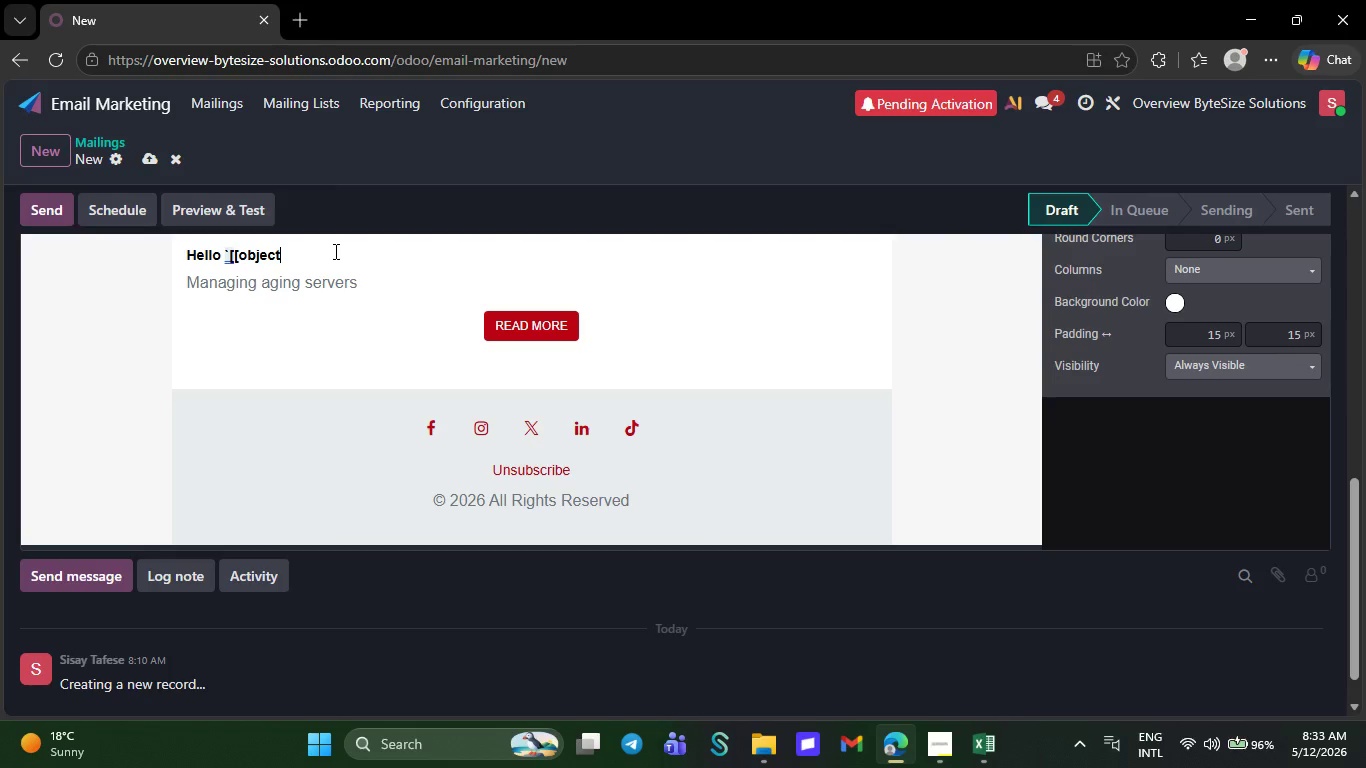 
type(.name]],` )
 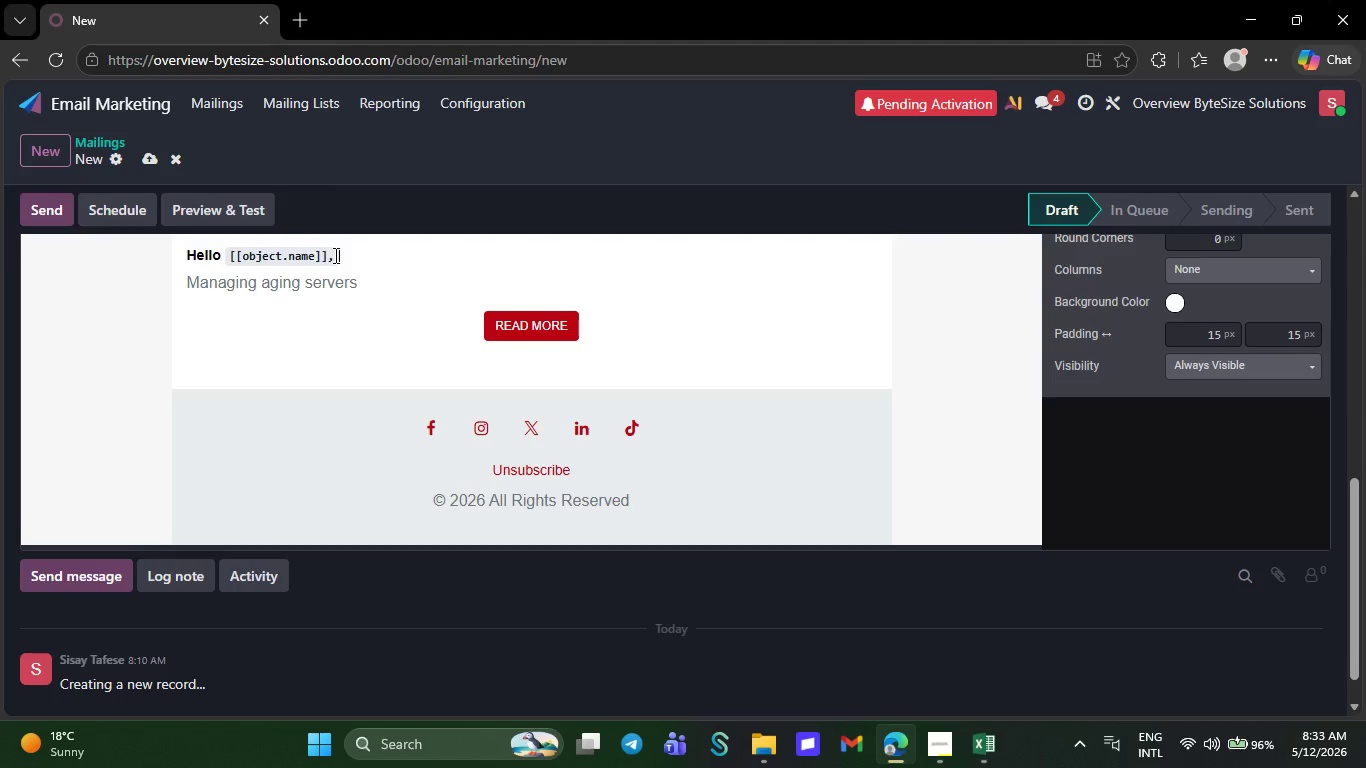 
left_click([366, 275])
 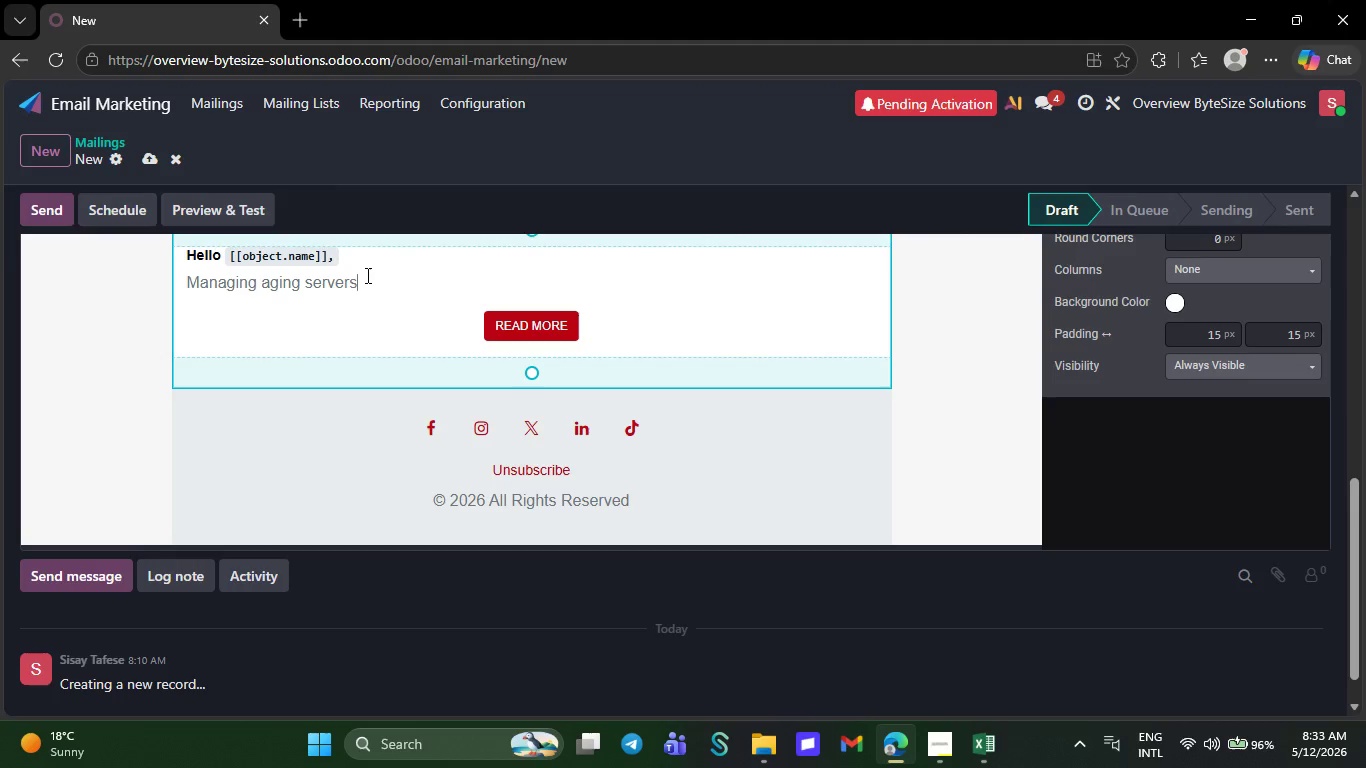 
wait(9.41)
 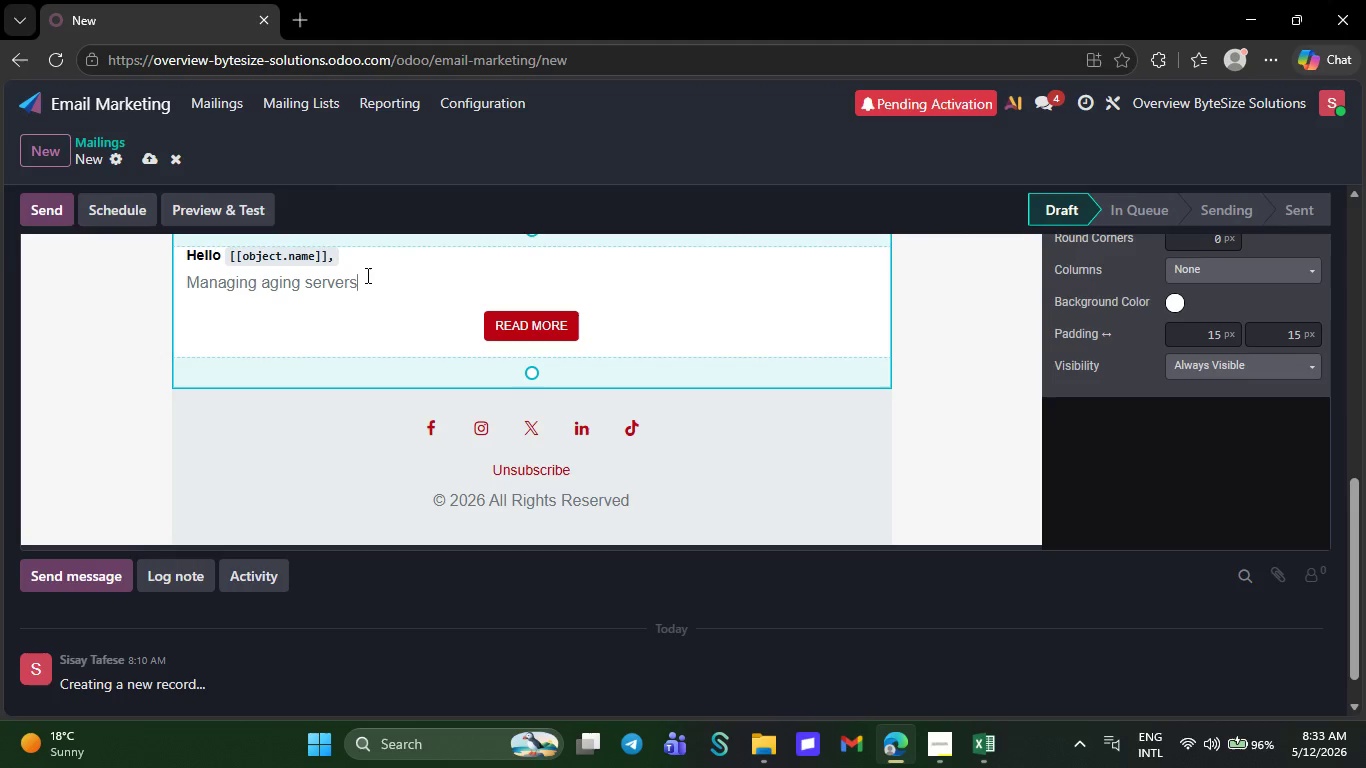 
key(Space)
 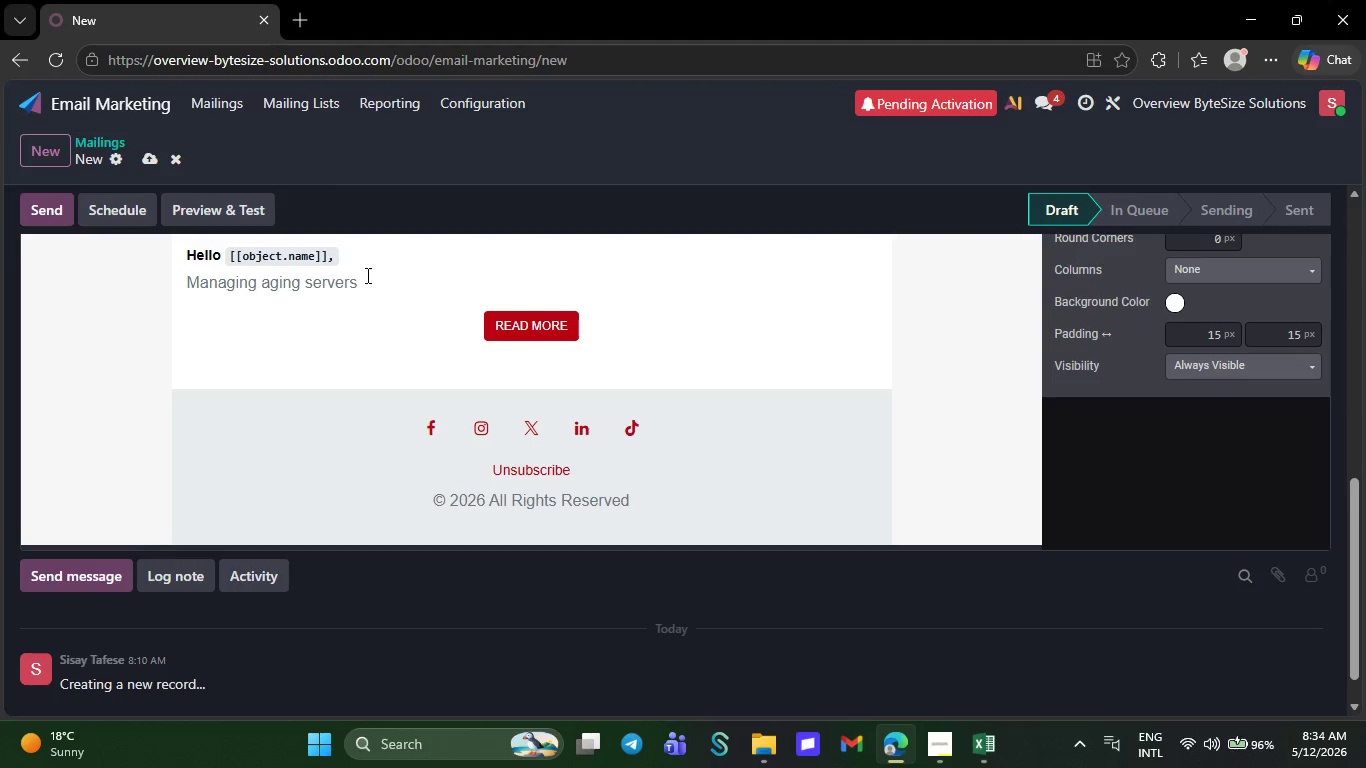 
wait(30.88)
 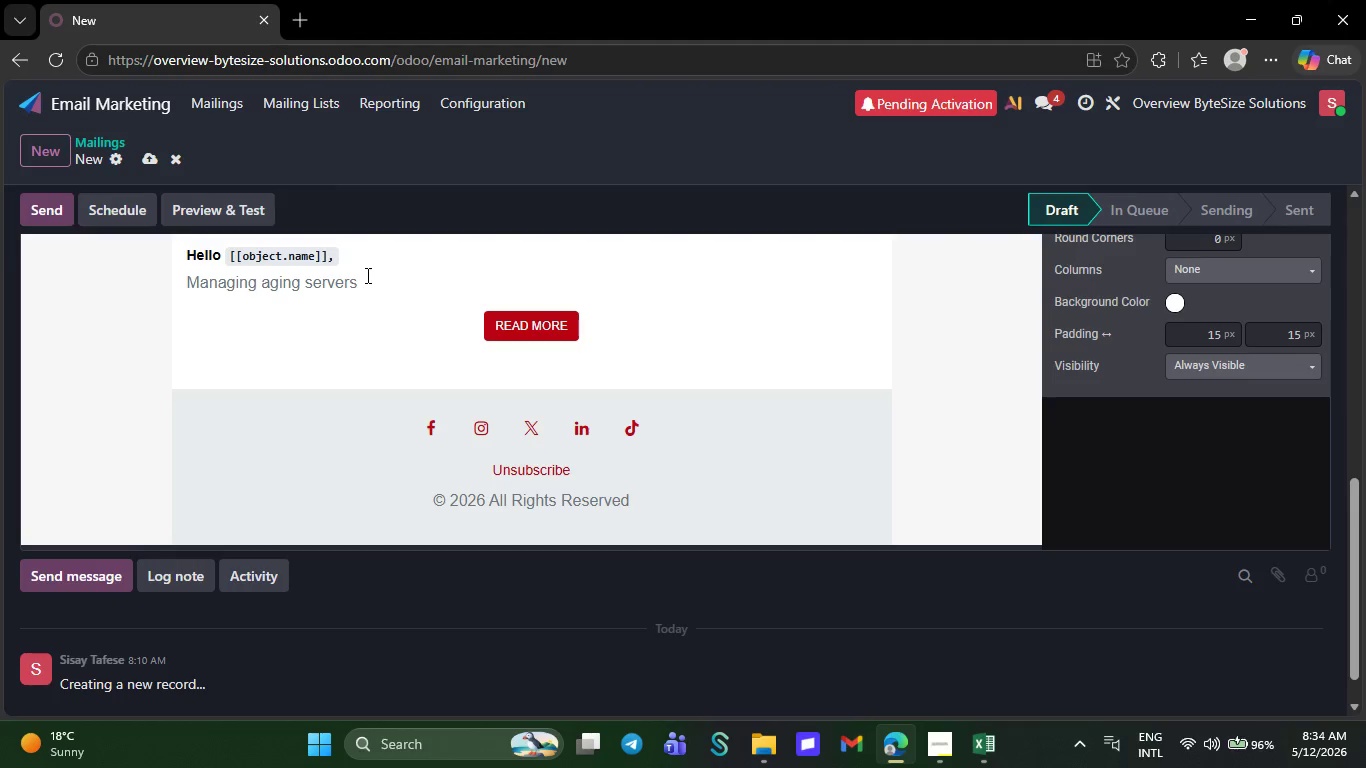 
key(Space)
 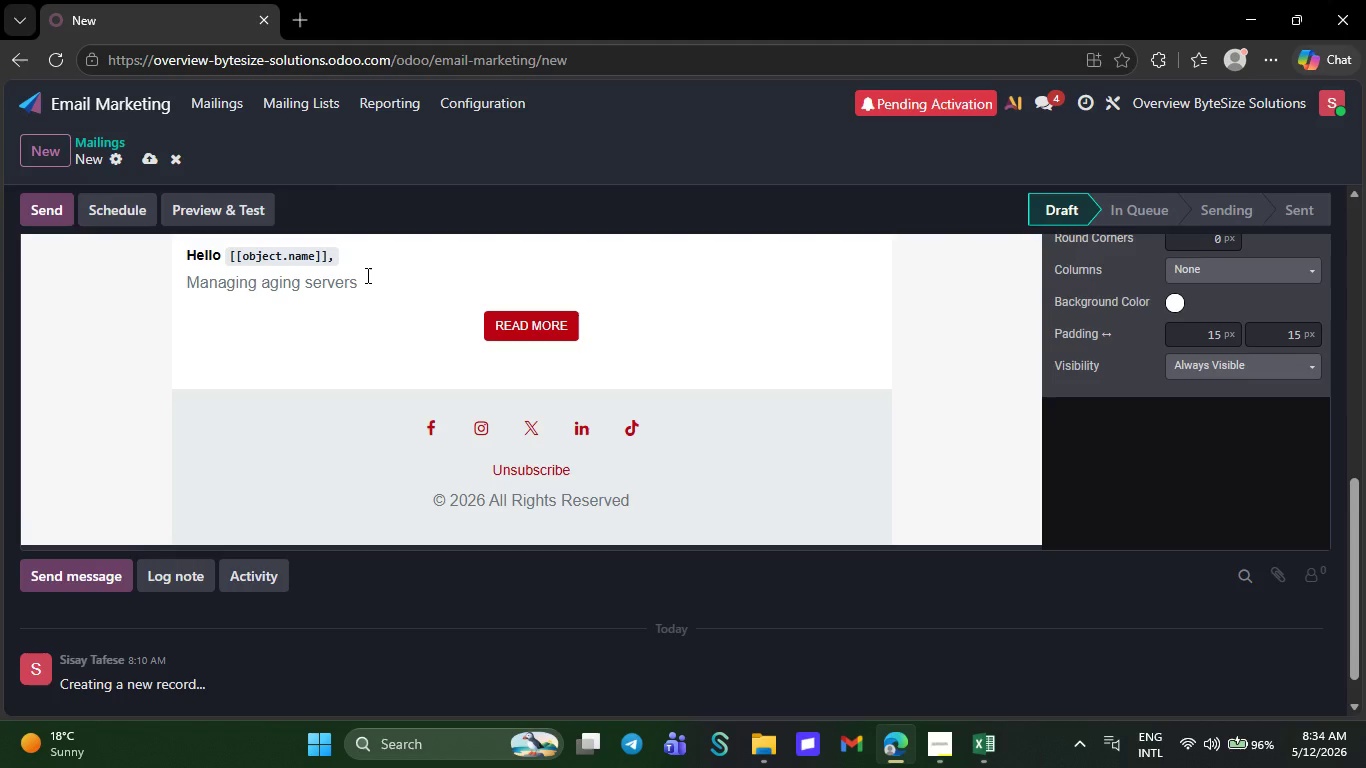 
key(Space)
 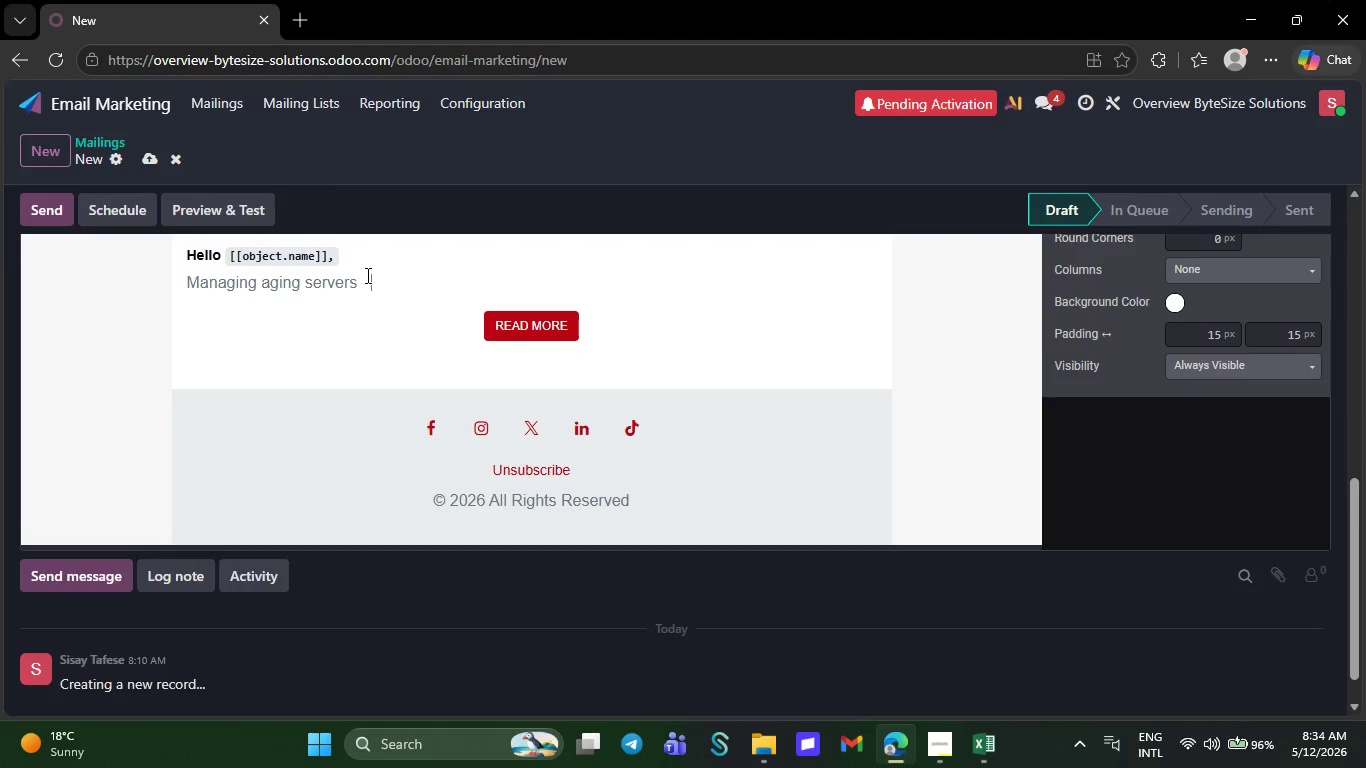 
key(Space)